 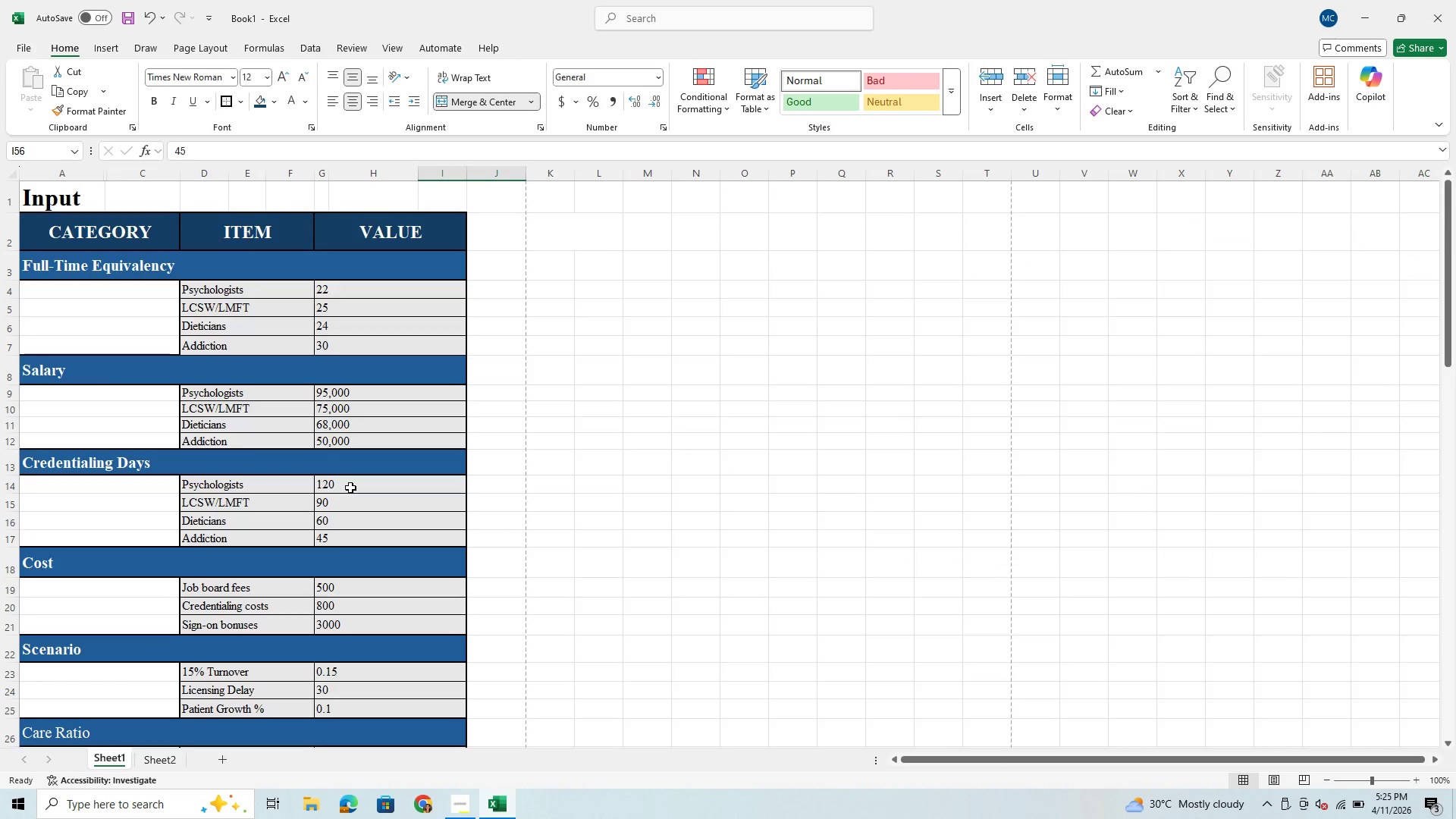 
scroll: coordinate [350, 488], scroll_direction: none, amount: 0.0
 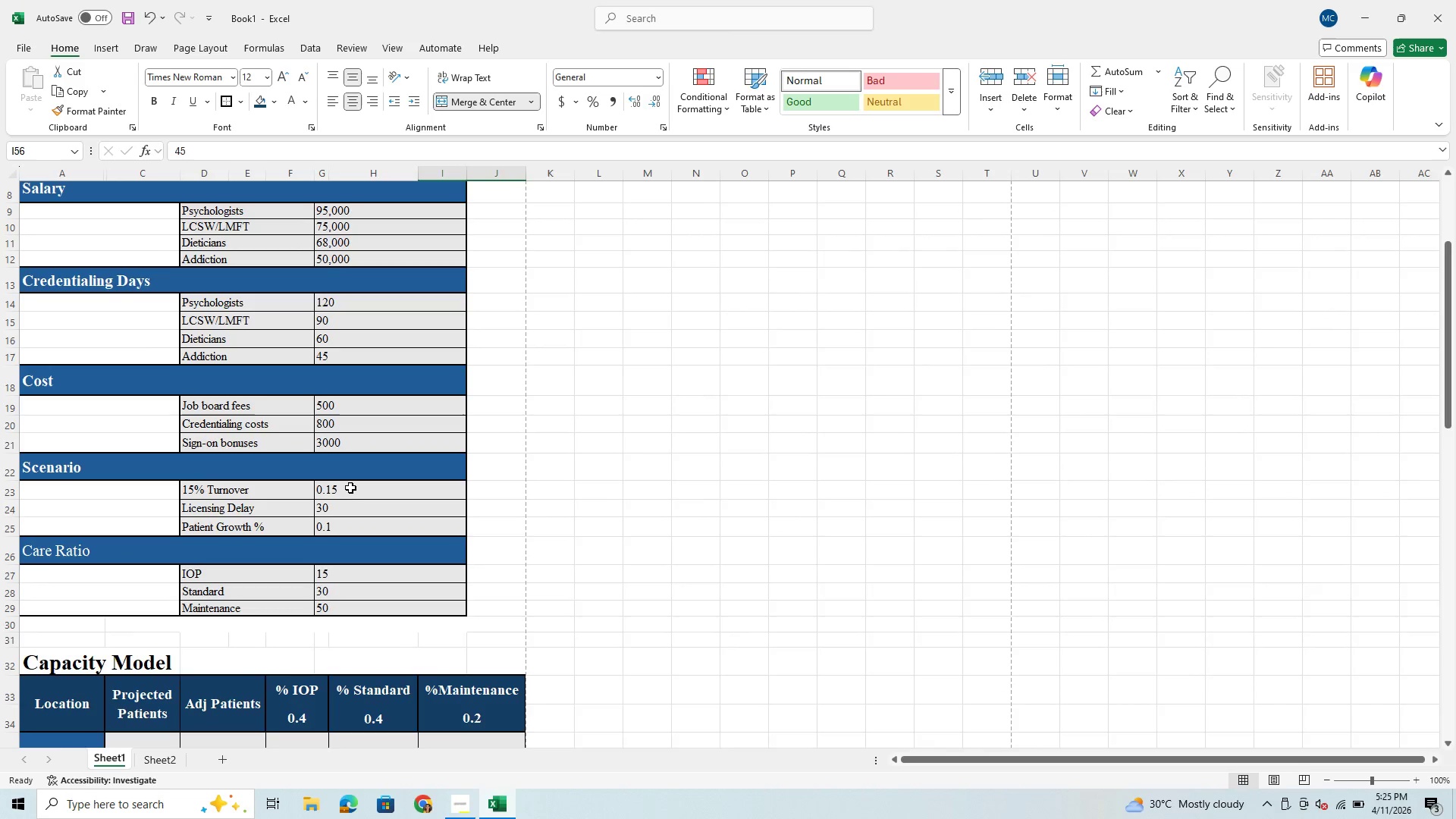 
scroll: coordinate [350, 488], scroll_direction: down, amount: 4.0
 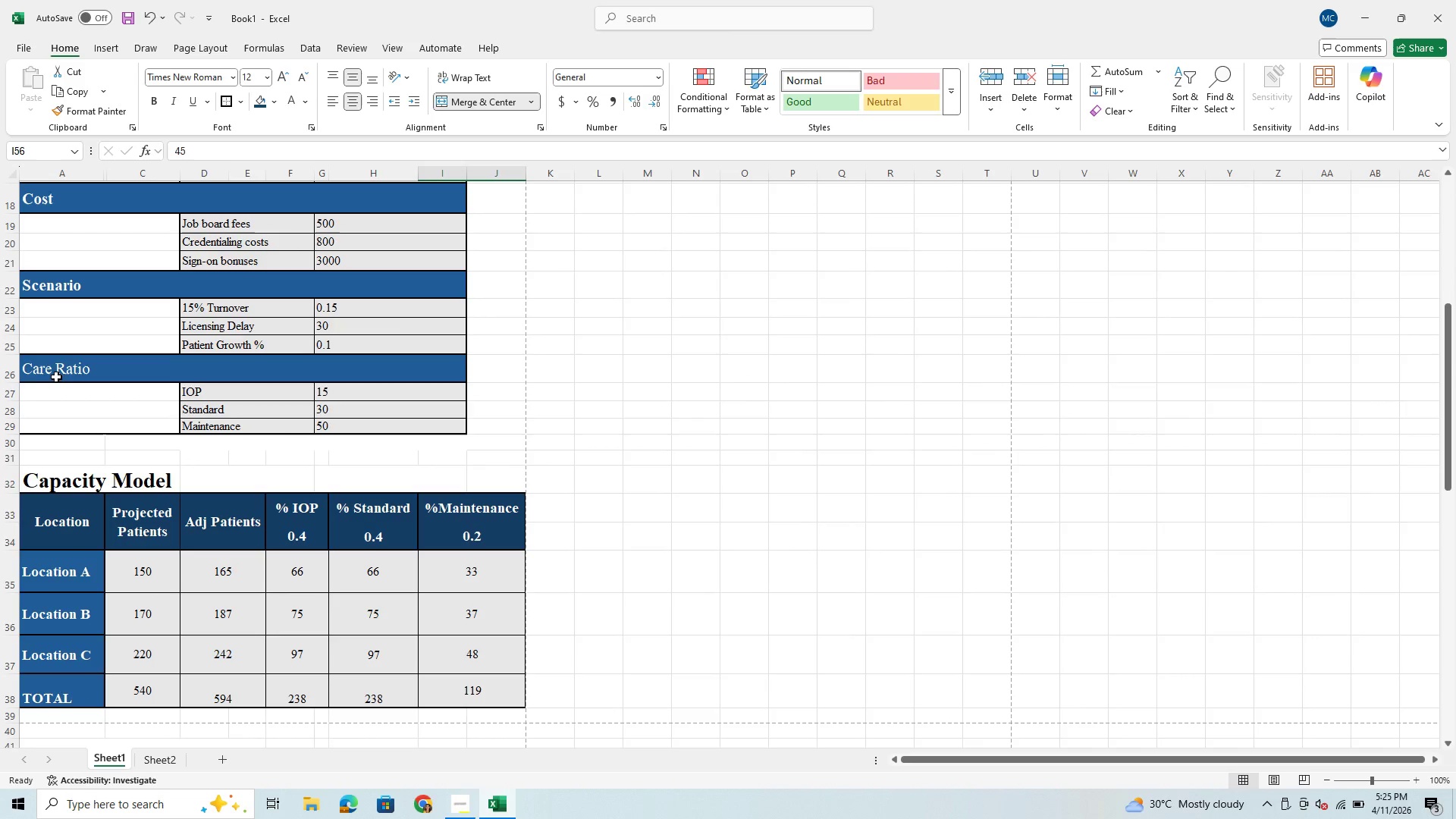 
left_click([64, 374])
 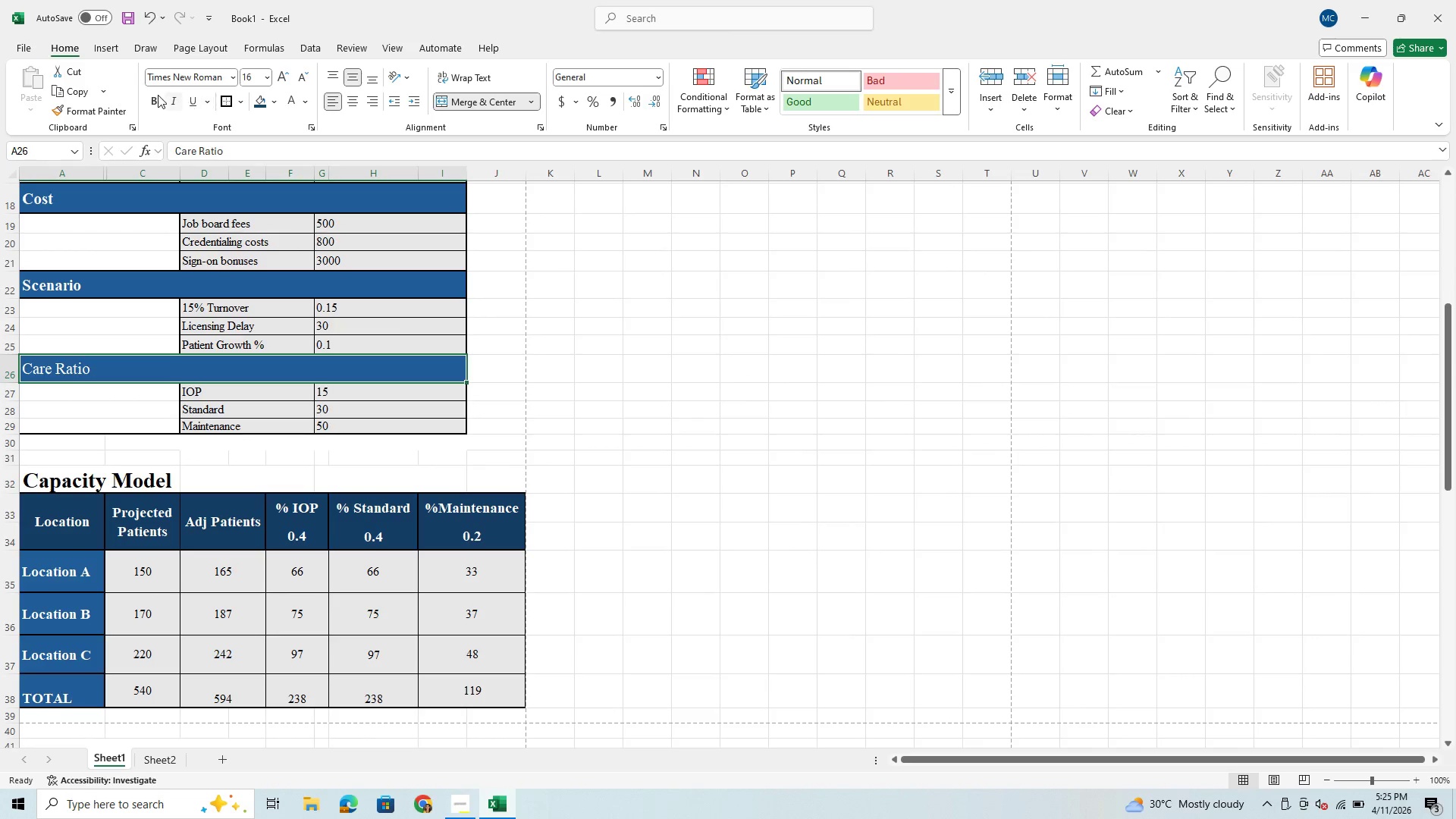 
left_click([152, 98])
 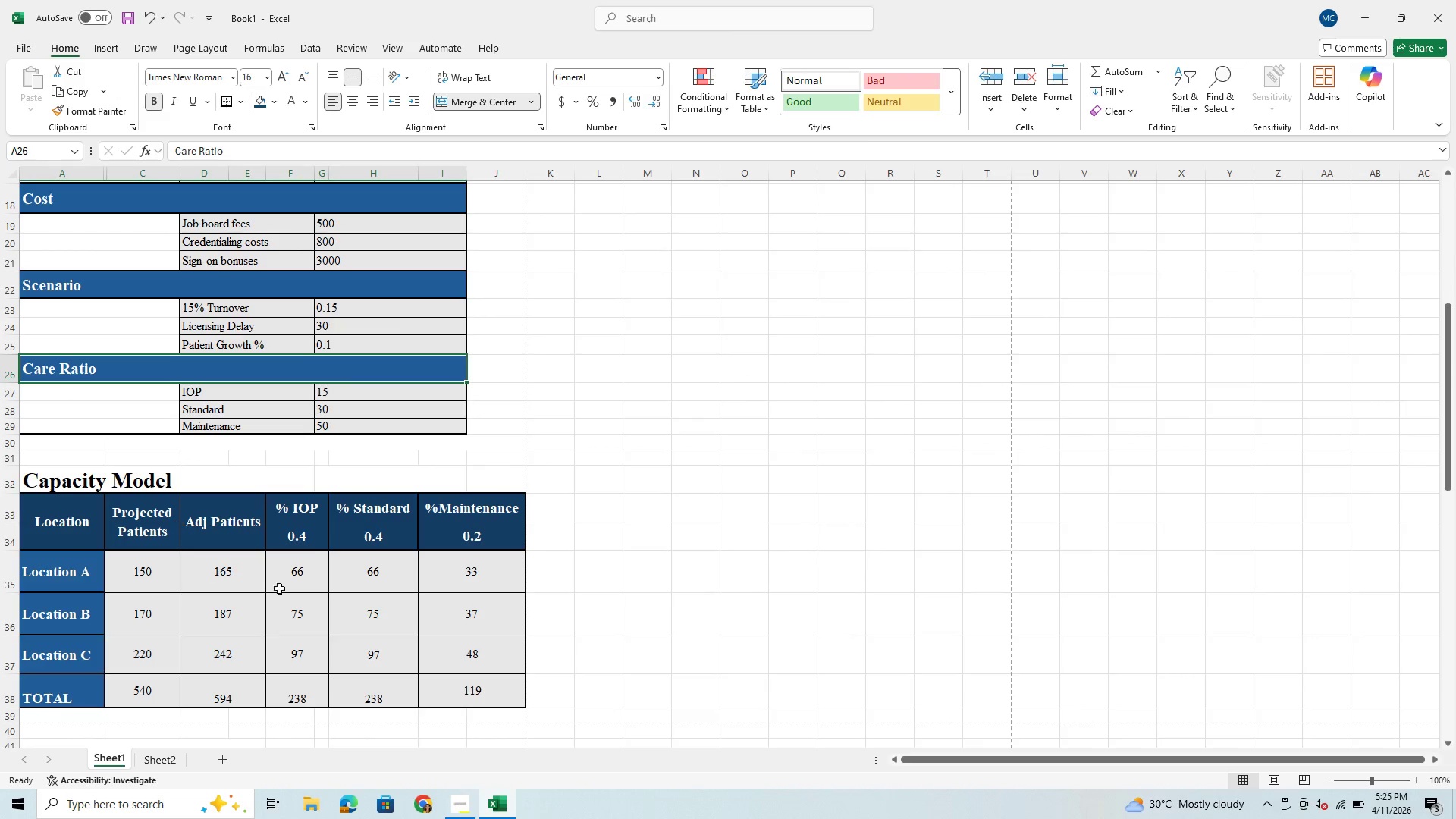 
scroll: coordinate [293, 475], scroll_direction: up, amount: 5.0
 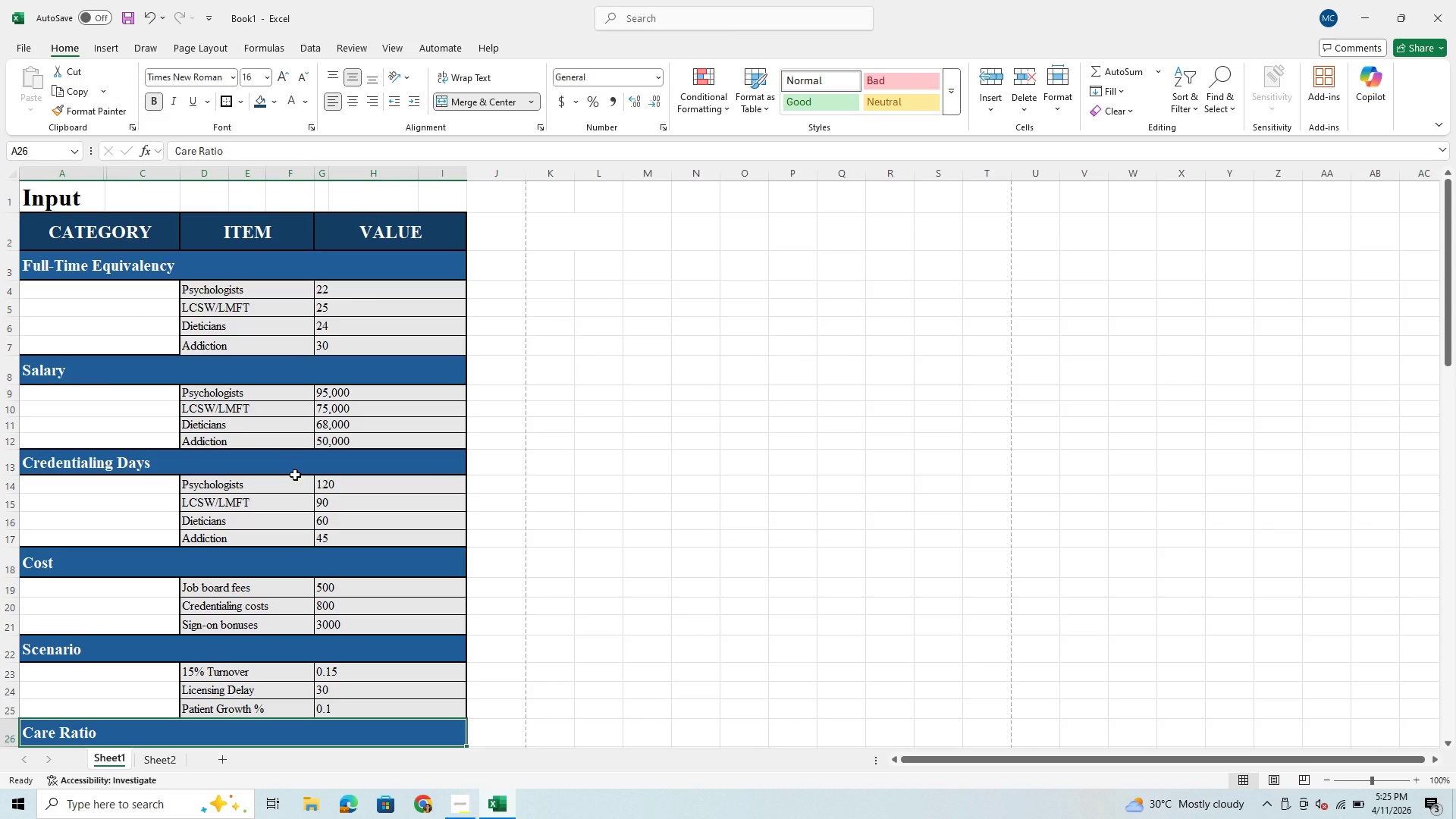 
scroll: coordinate [295, 475], scroll_direction: none, amount: 0.0
 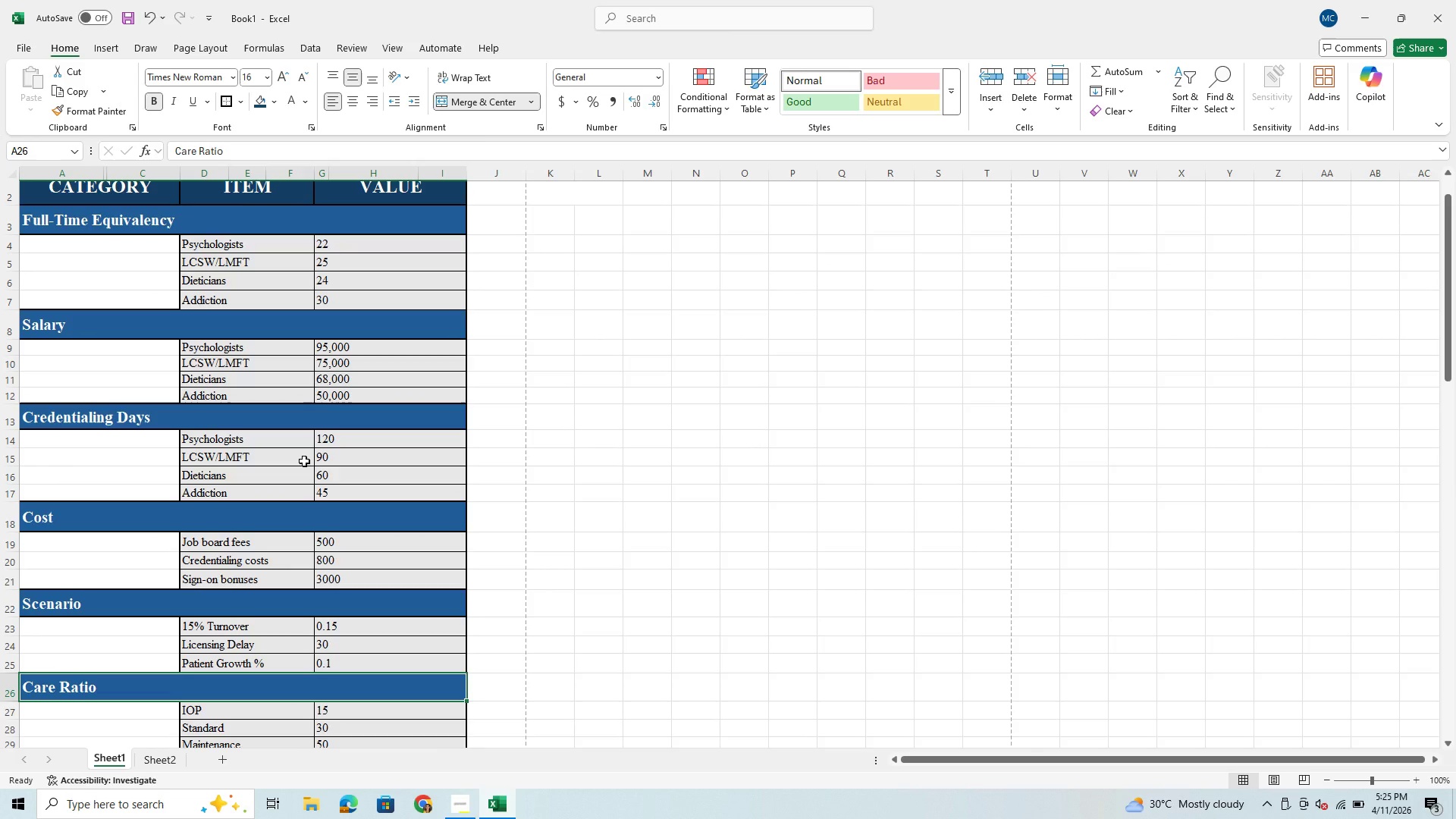 
scroll: coordinate [302, 472], scroll_direction: down, amount: 13.0
 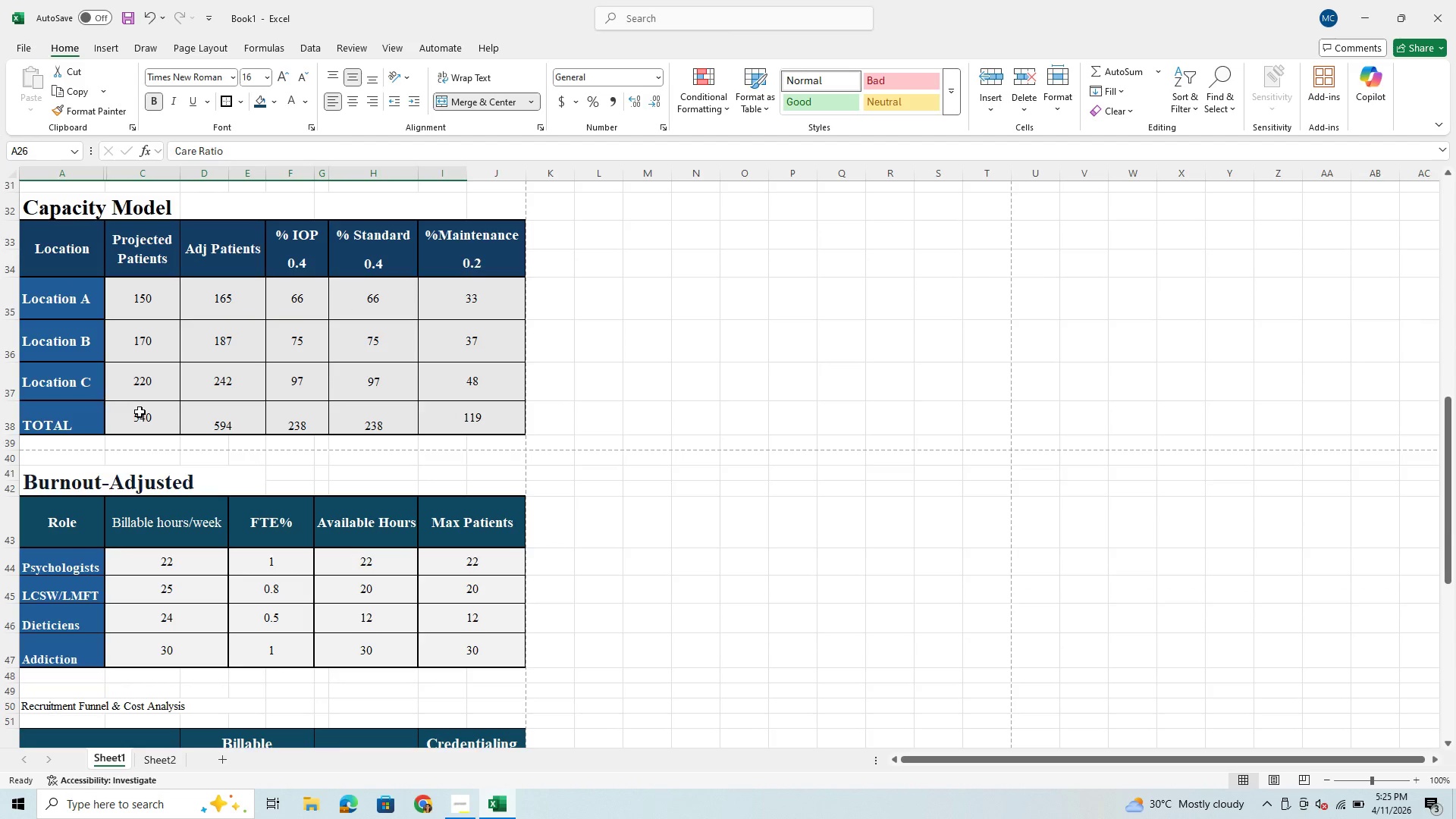 
left_click([141, 423])
 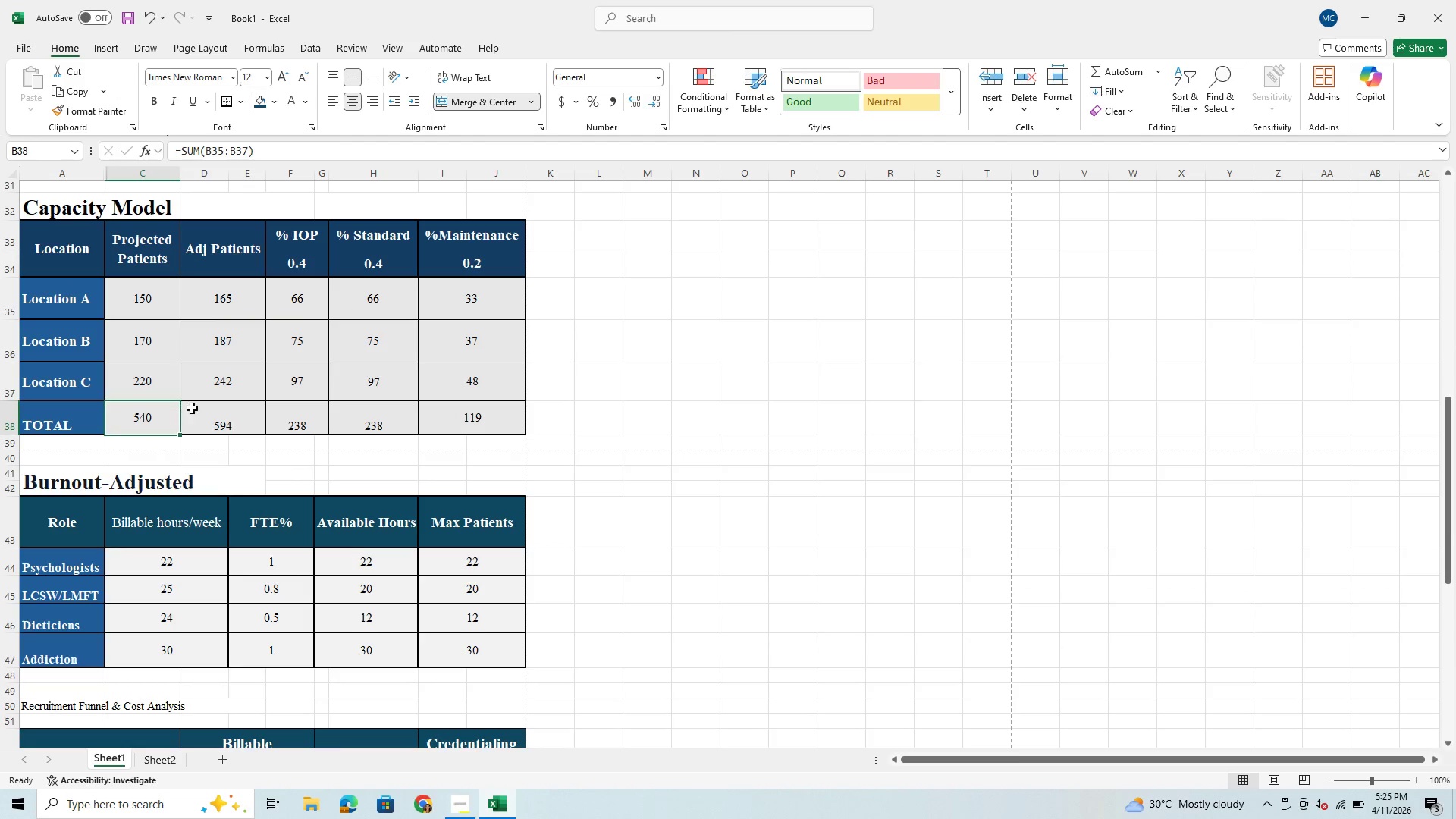 
left_click([198, 406])
 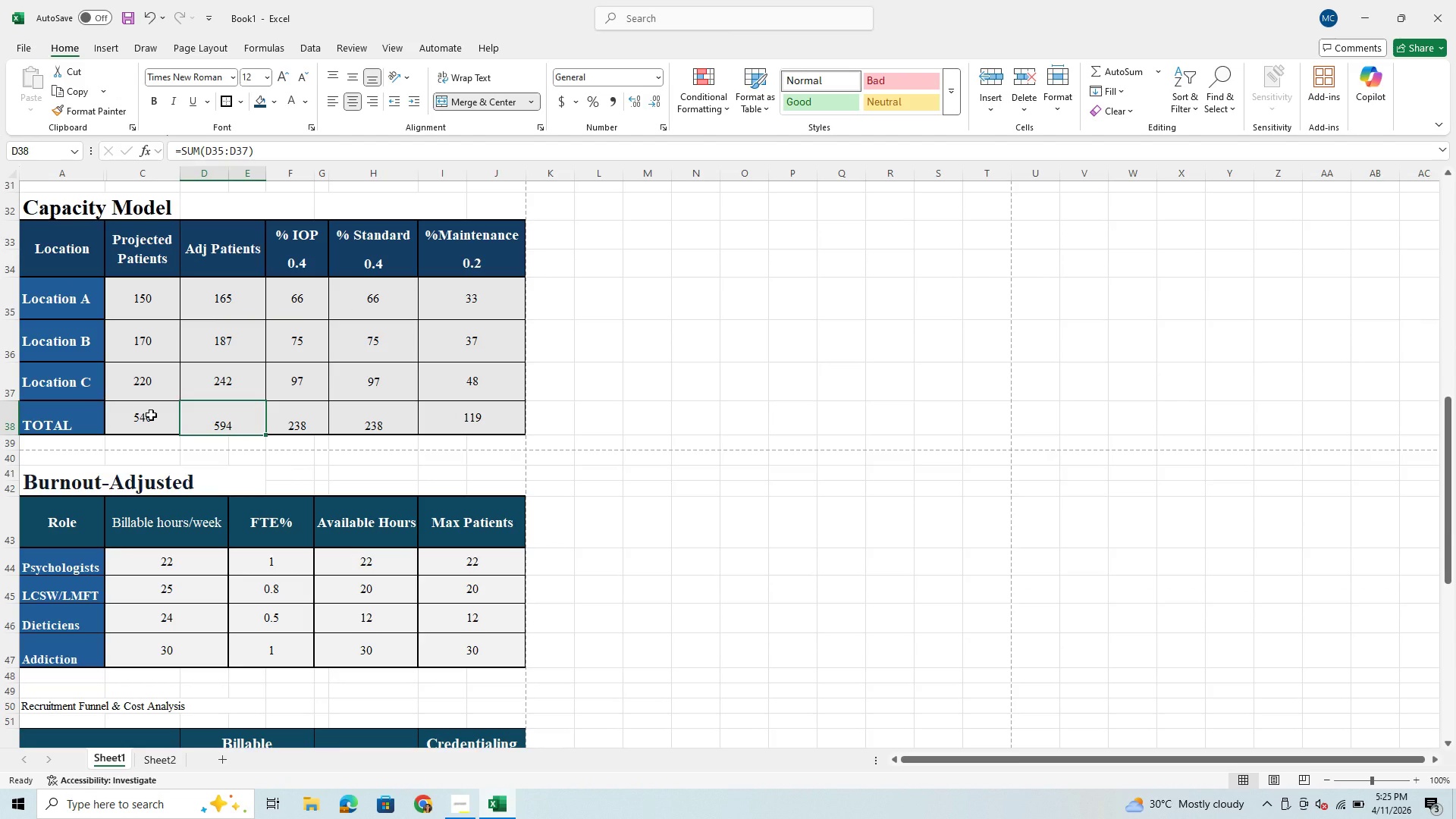 
left_click_drag(start_coordinate=[151, 415], to_coordinate=[452, 412])
 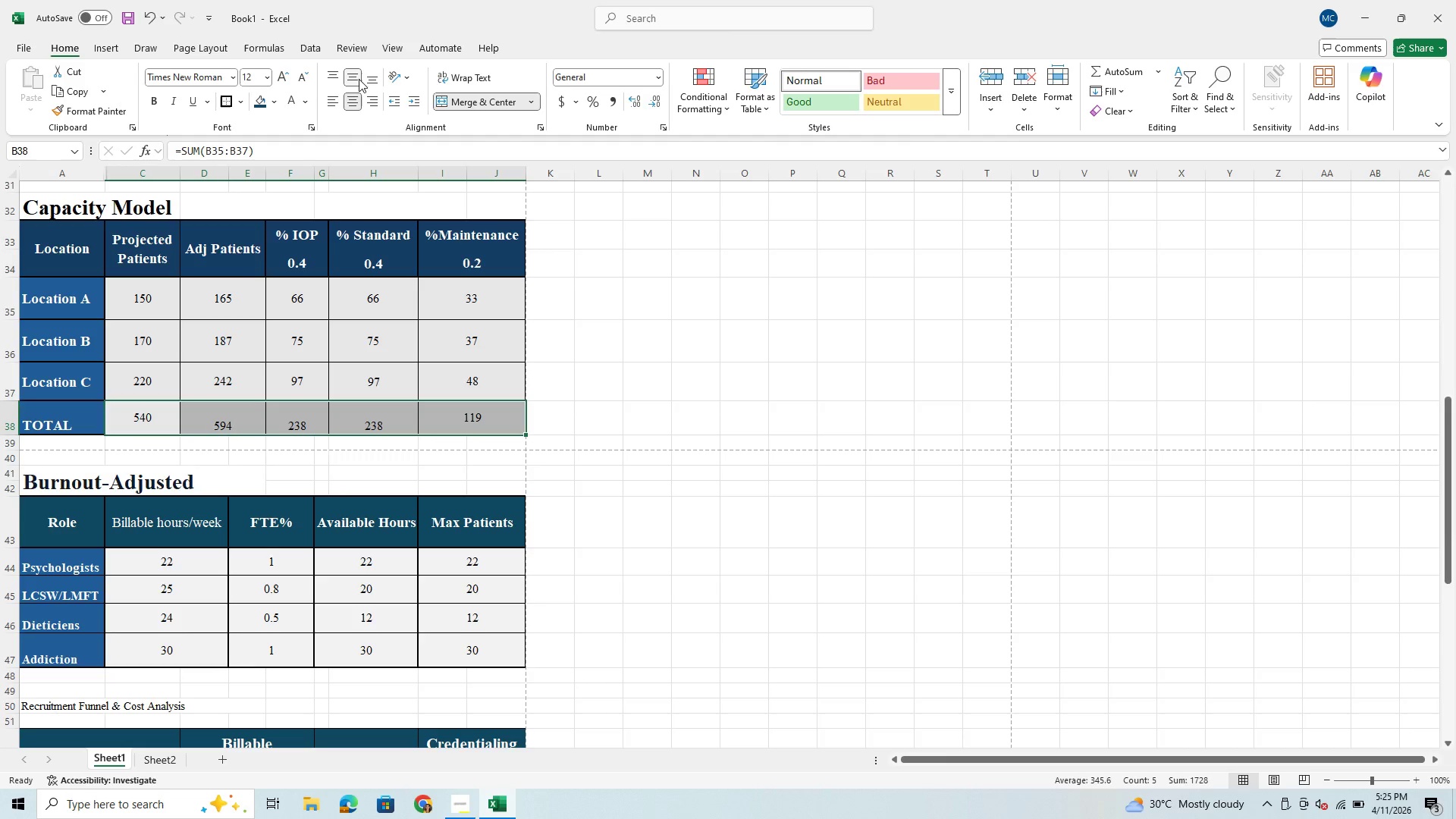 
left_click([353, 95])
 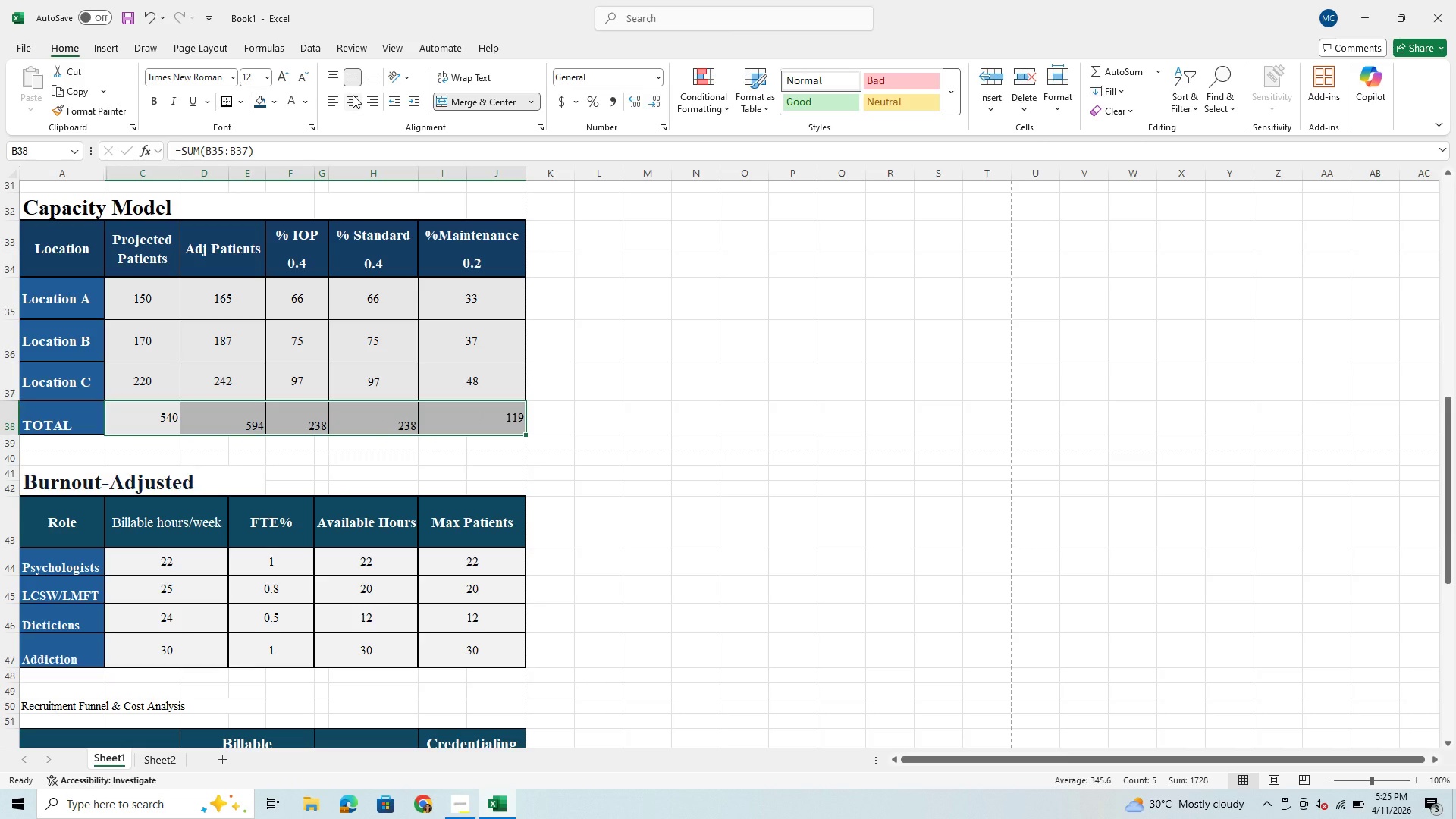 
left_click([353, 95])
 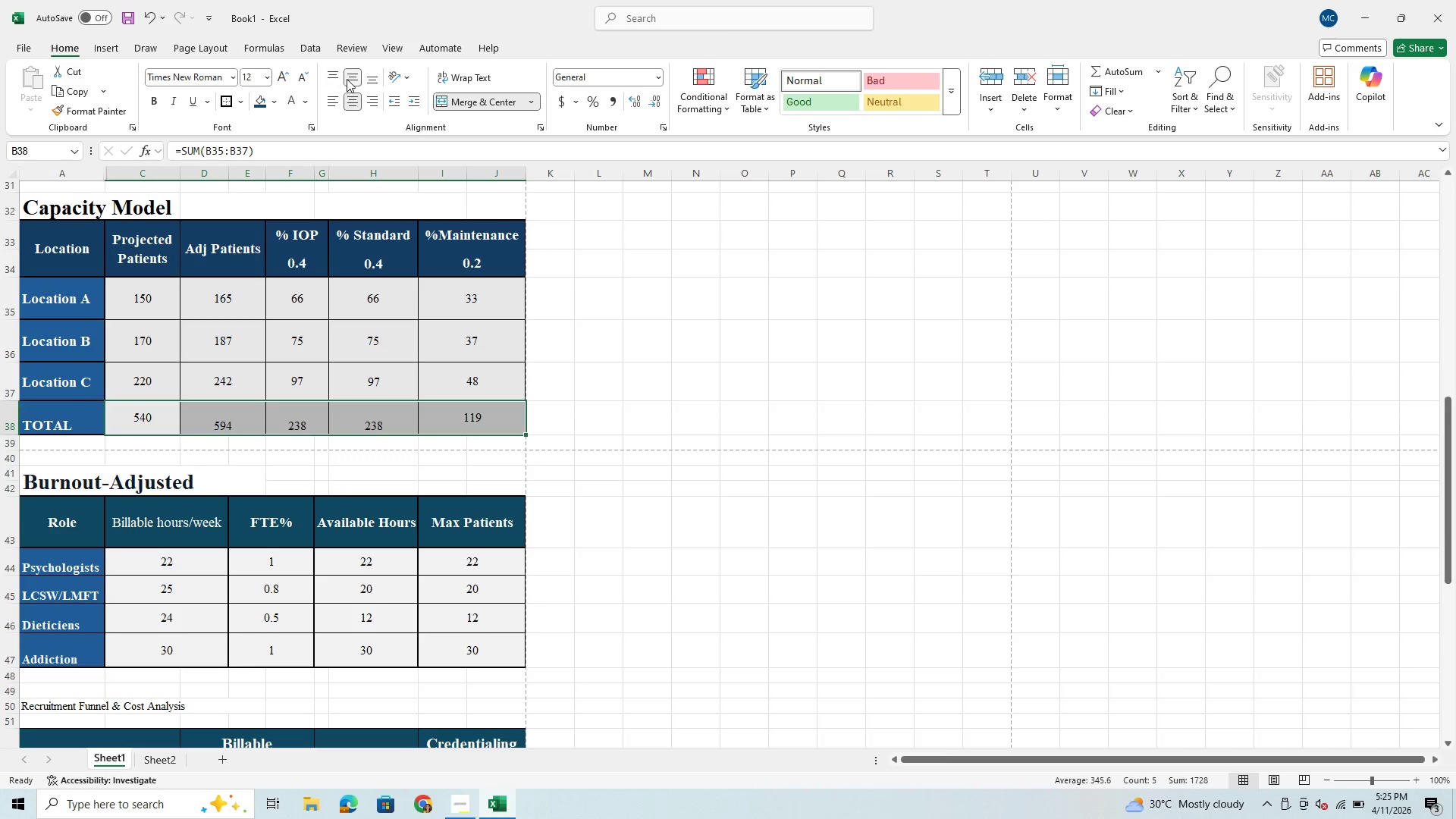 
left_click([349, 79])
 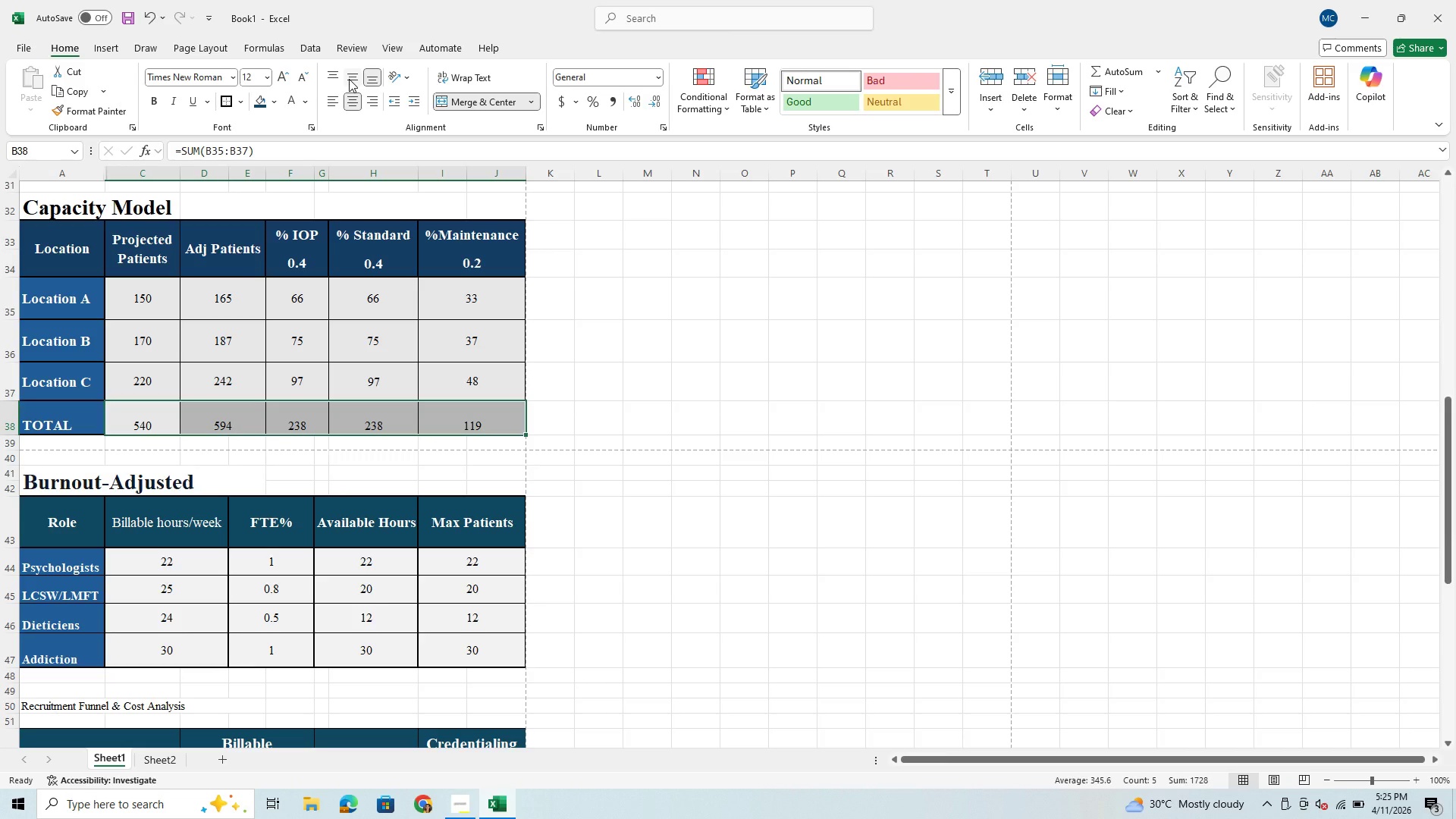 
left_click([349, 79])
 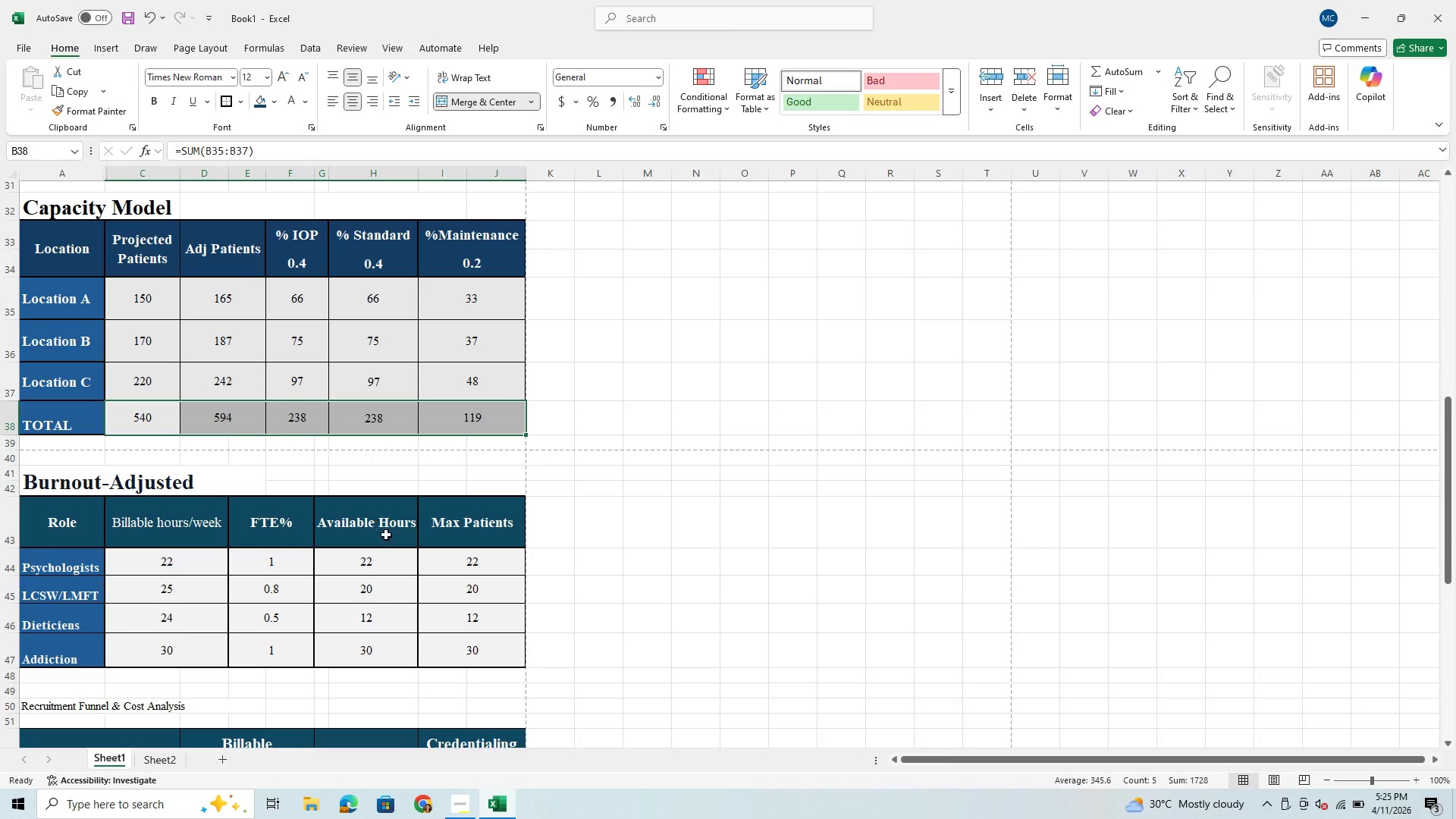 
scroll: coordinate [391, 534], scroll_direction: down, amount: 1.0
 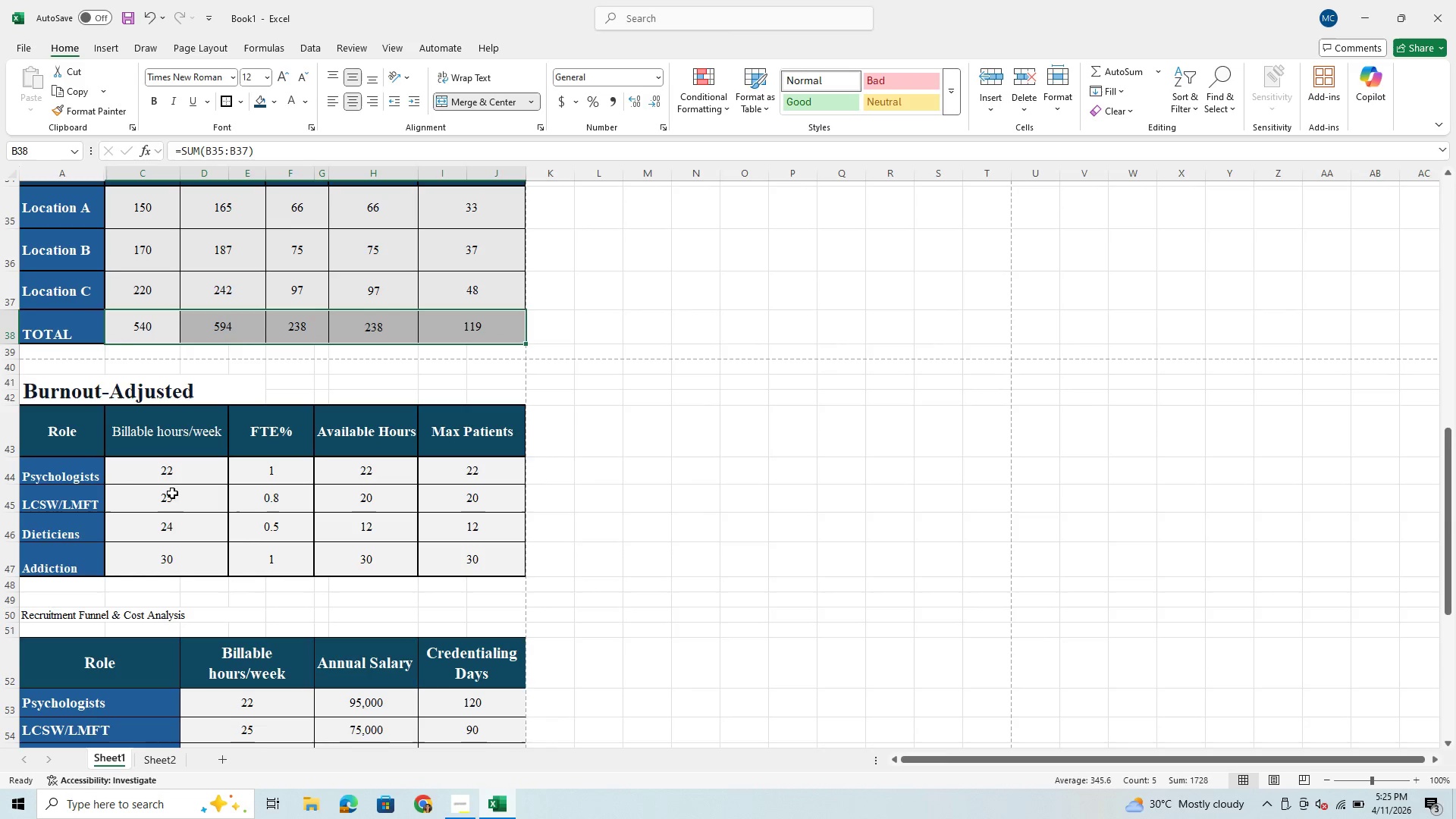 
left_click_drag(start_coordinate=[159, 468], to_coordinate=[452, 566])
 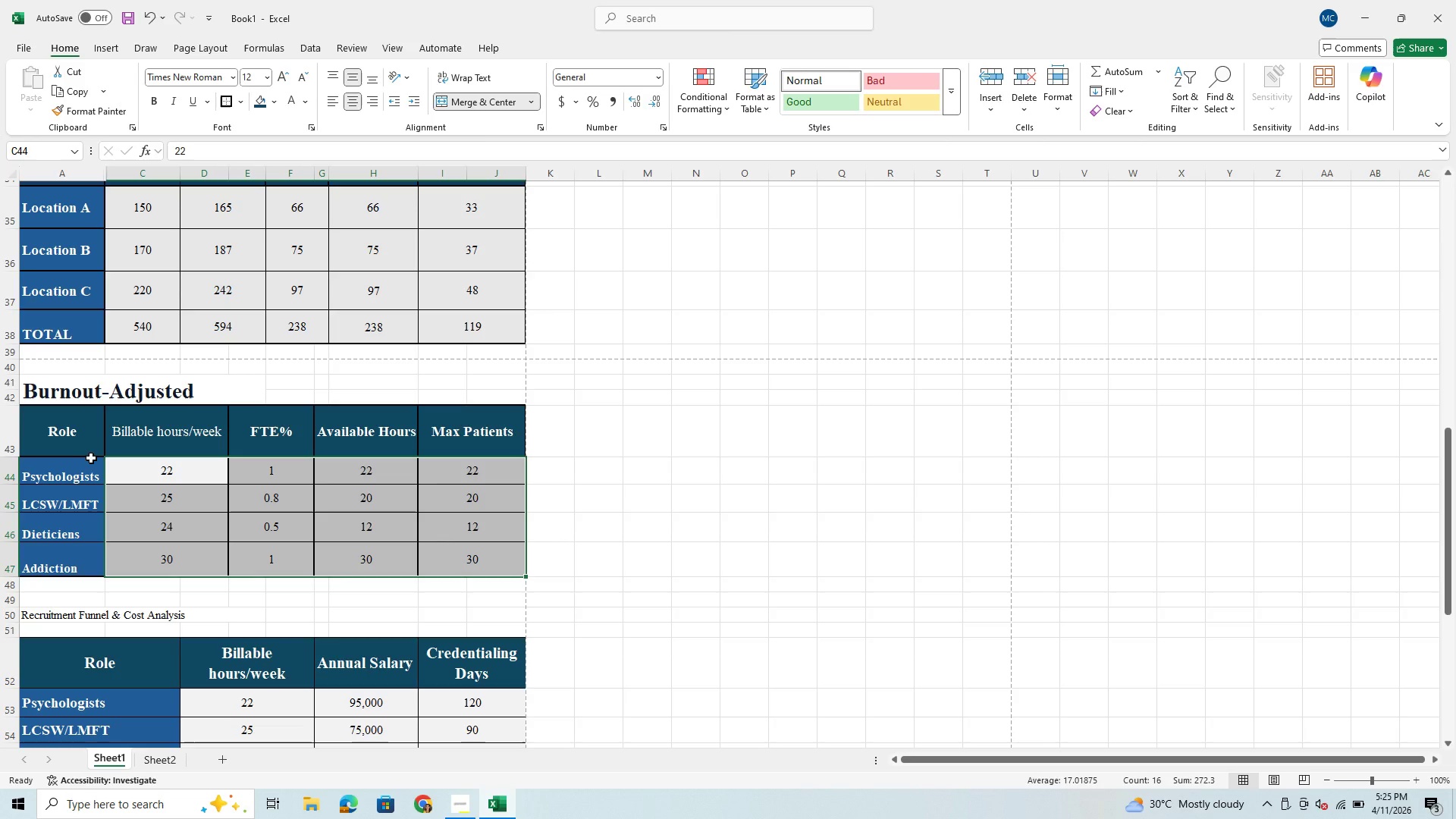 
left_click([83, 472])
 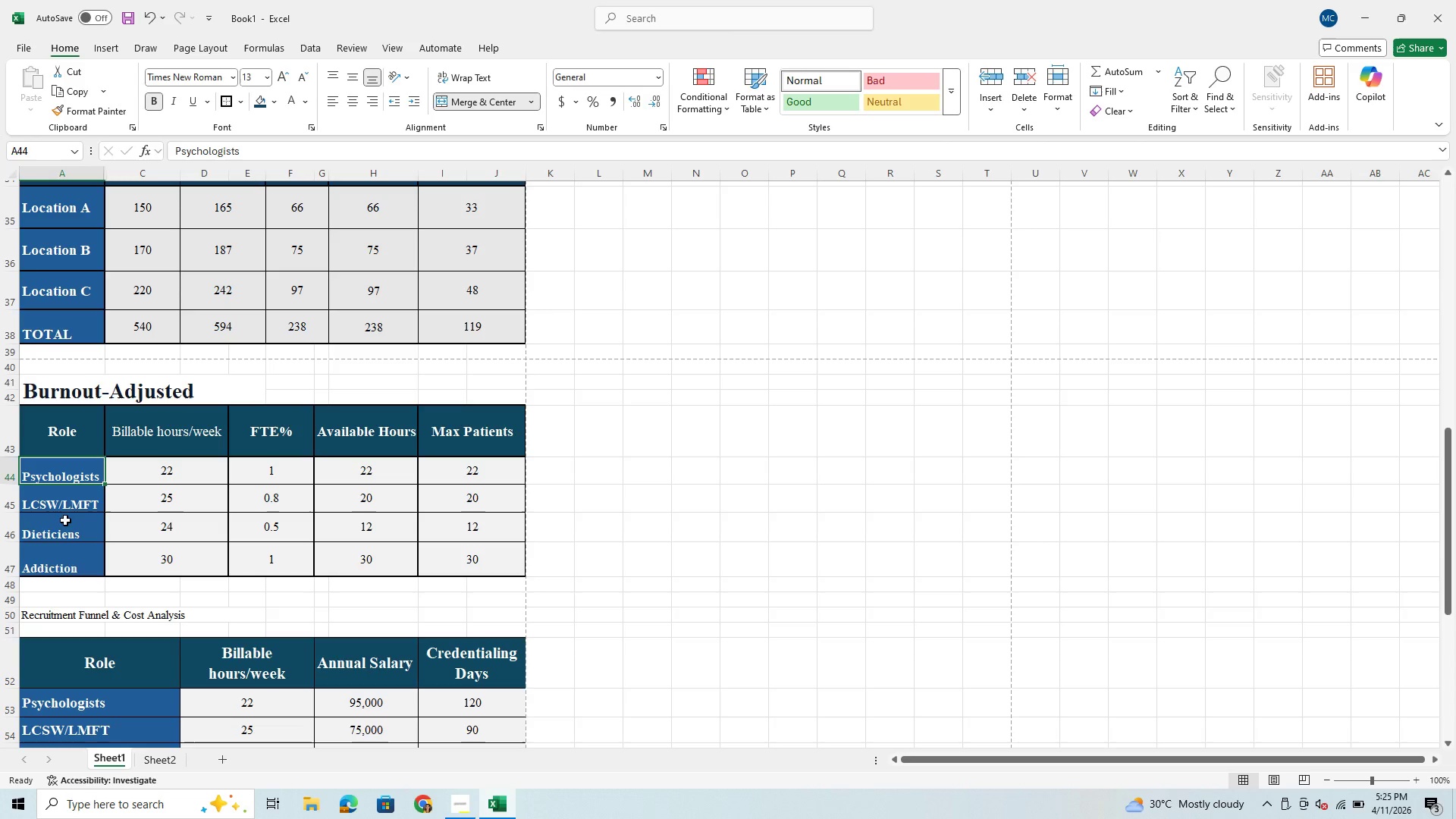 
left_click([65, 522])
 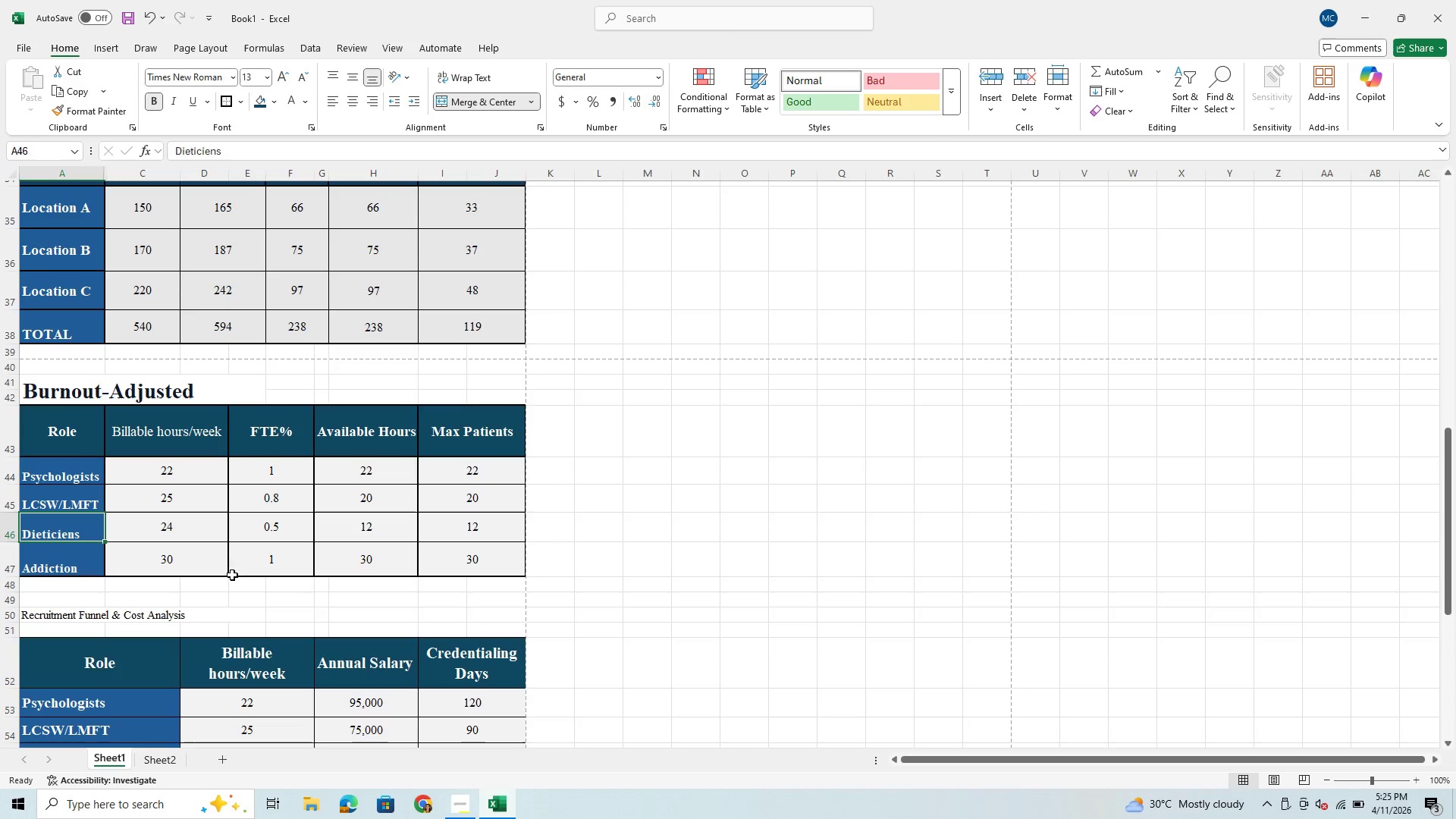 
left_click([235, 566])
 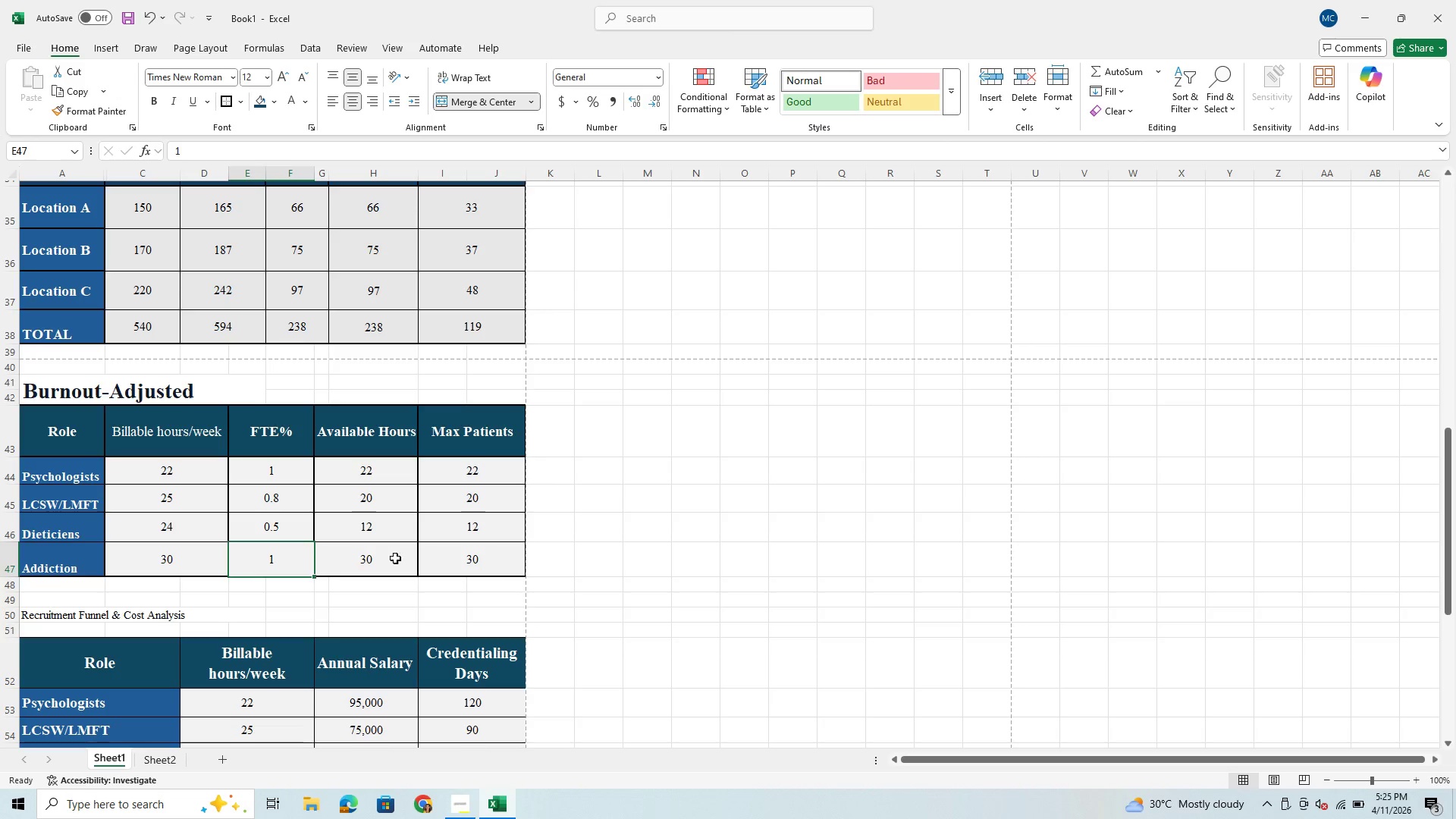 
scroll: coordinate [391, 556], scroll_direction: down, amount: 6.0
 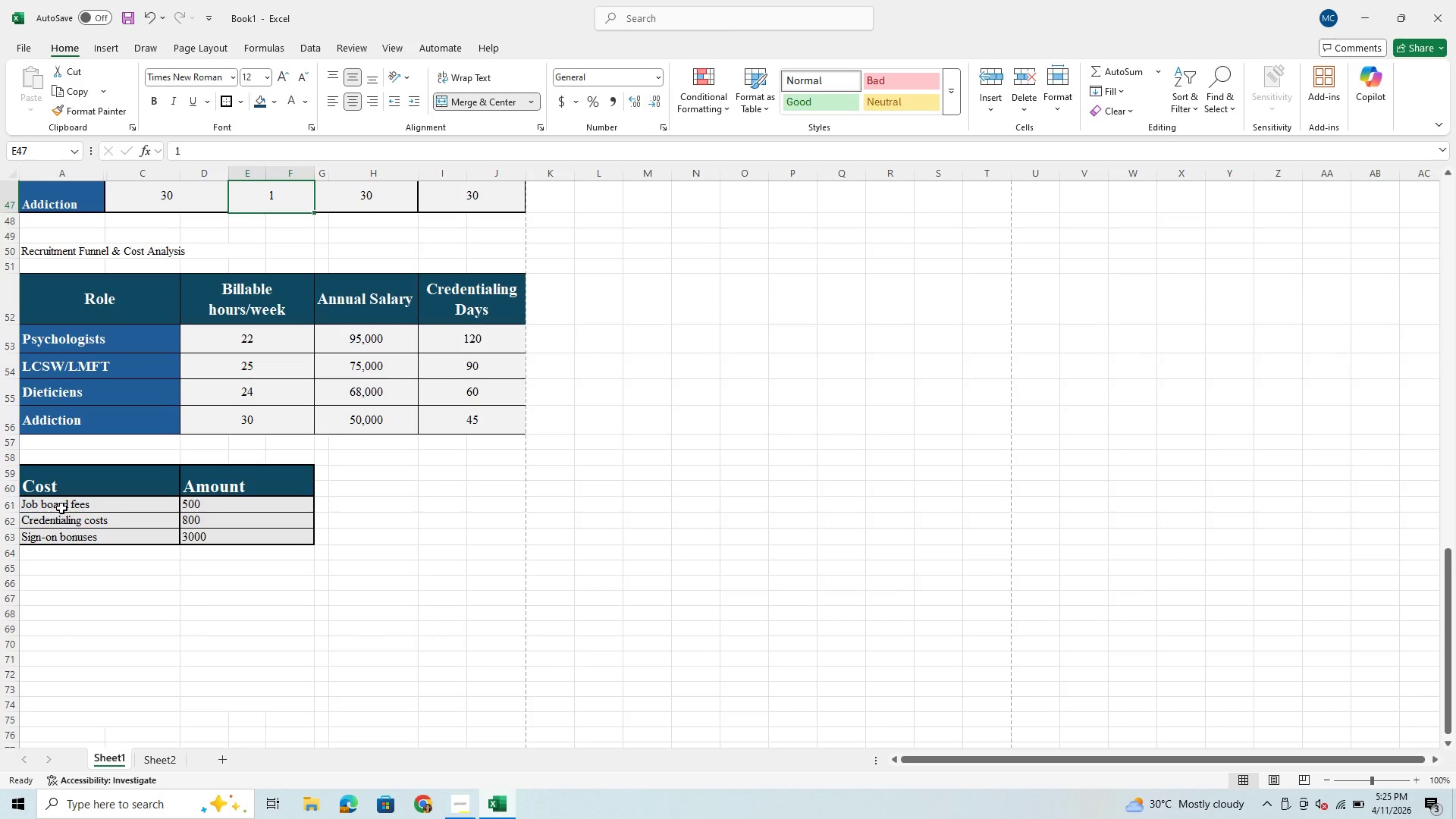 
left_click_drag(start_coordinate=[67, 504], to_coordinate=[62, 543])
 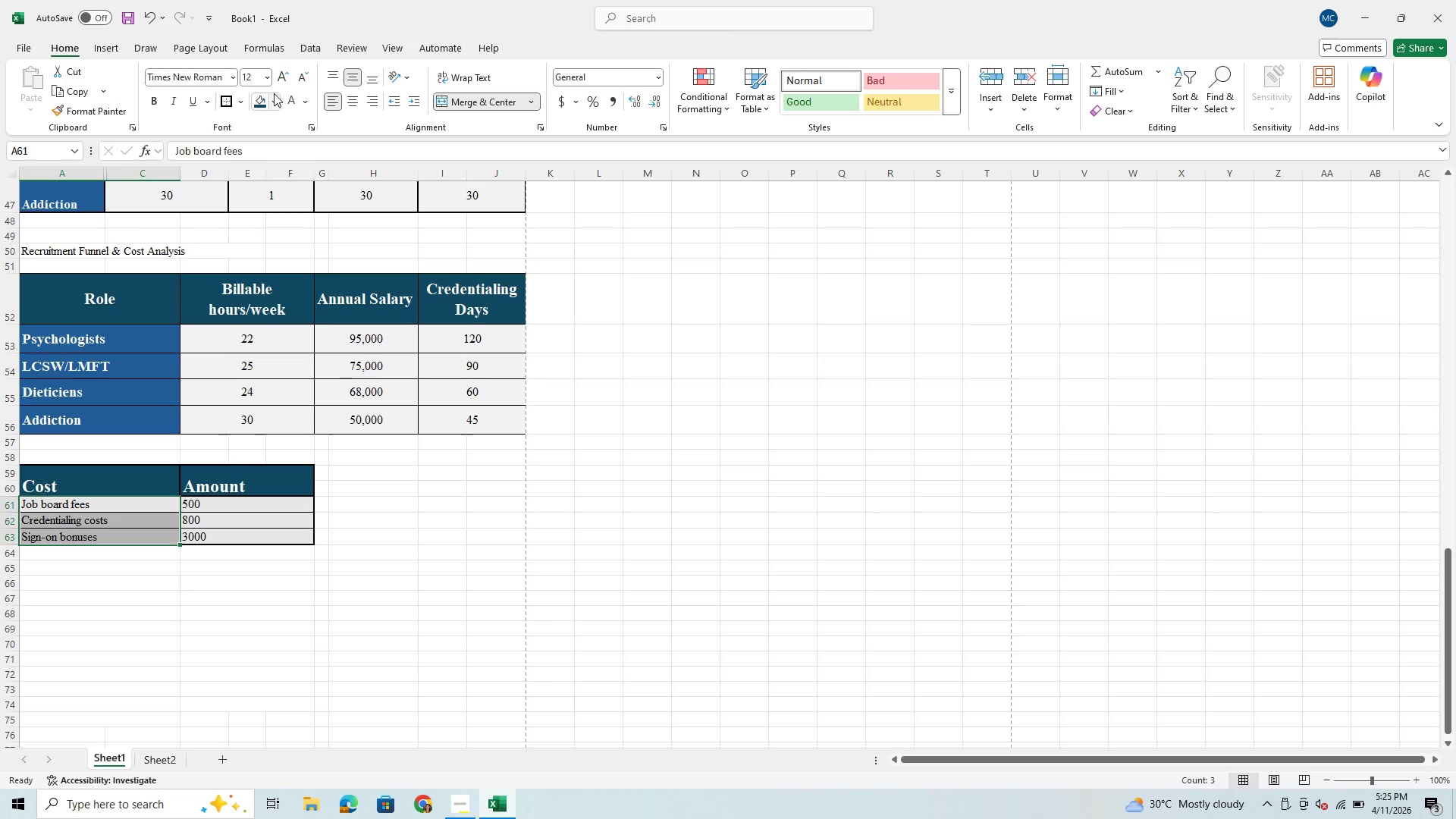 
left_click([274, 96])
 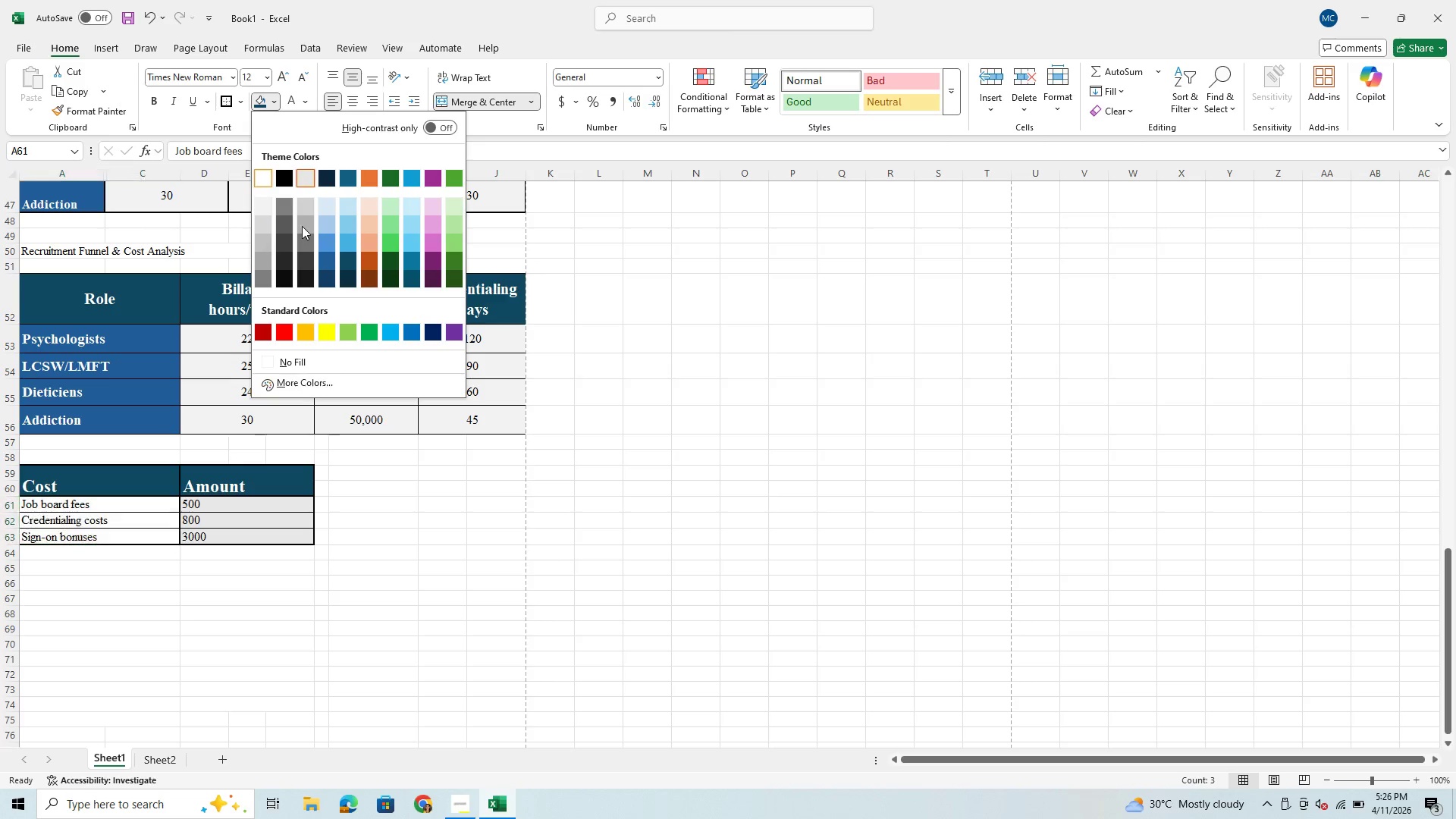 
mouse_move([332, 259])
 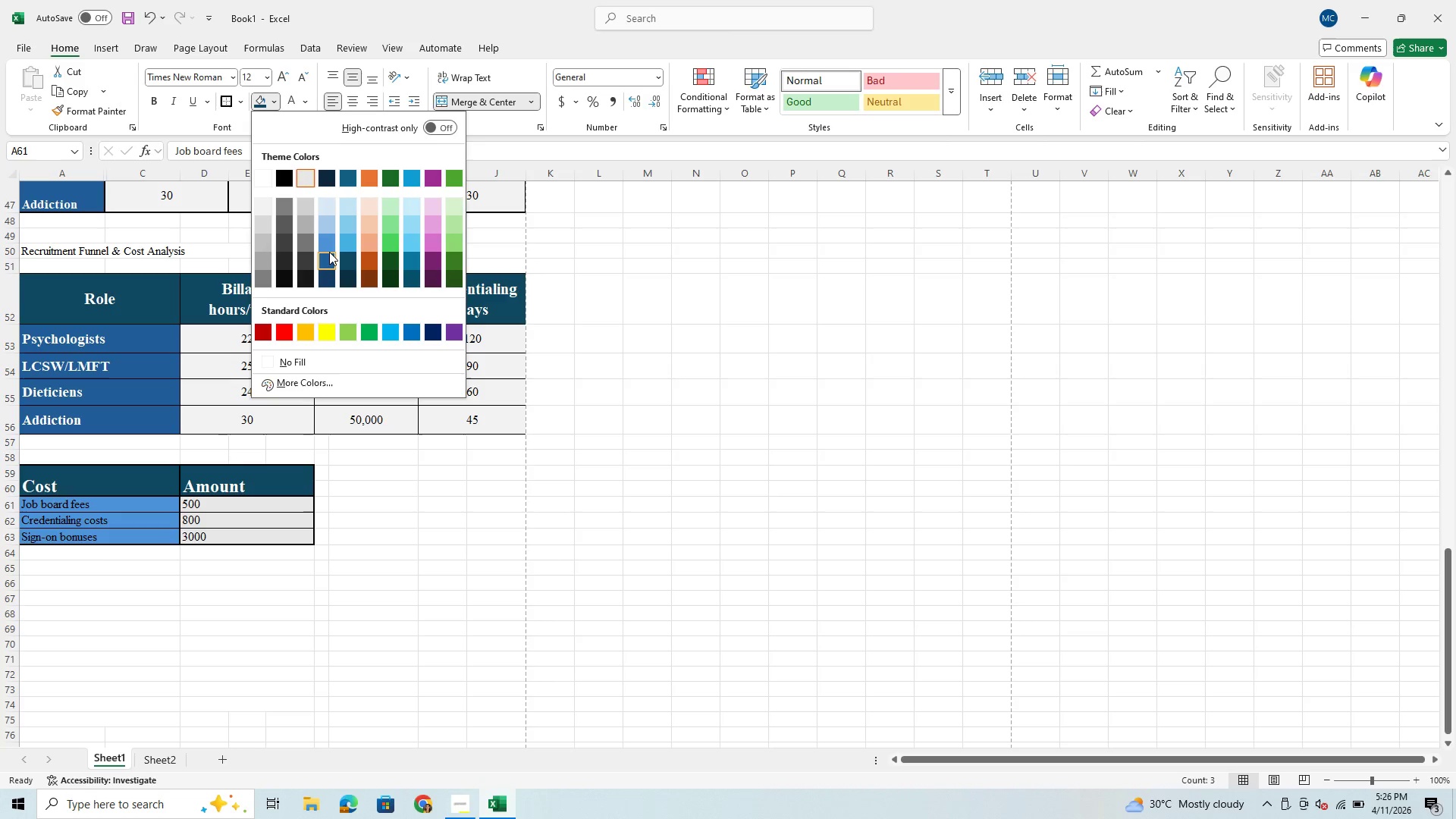 
wait(6.27)
 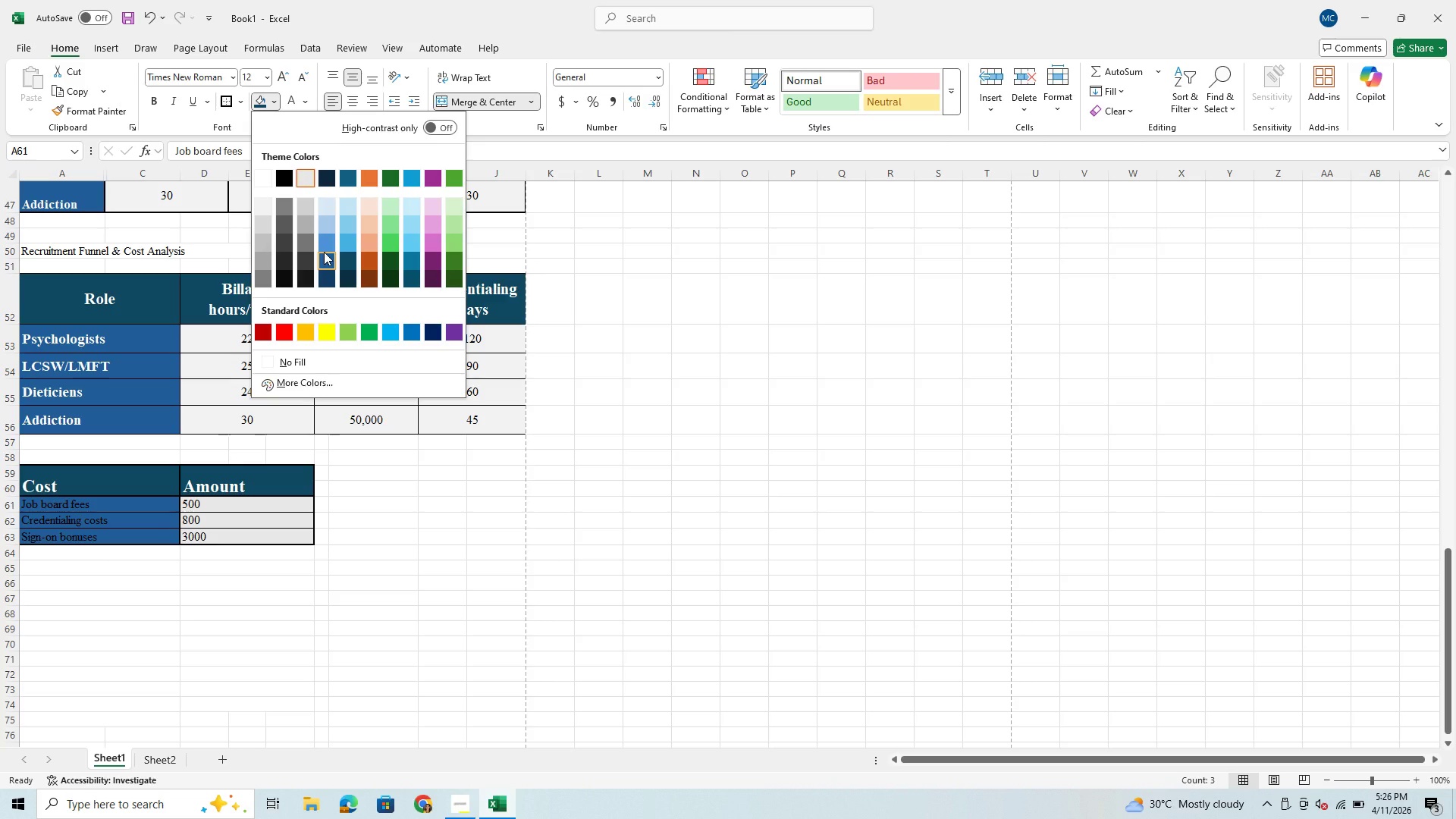 
left_click([331, 241])
 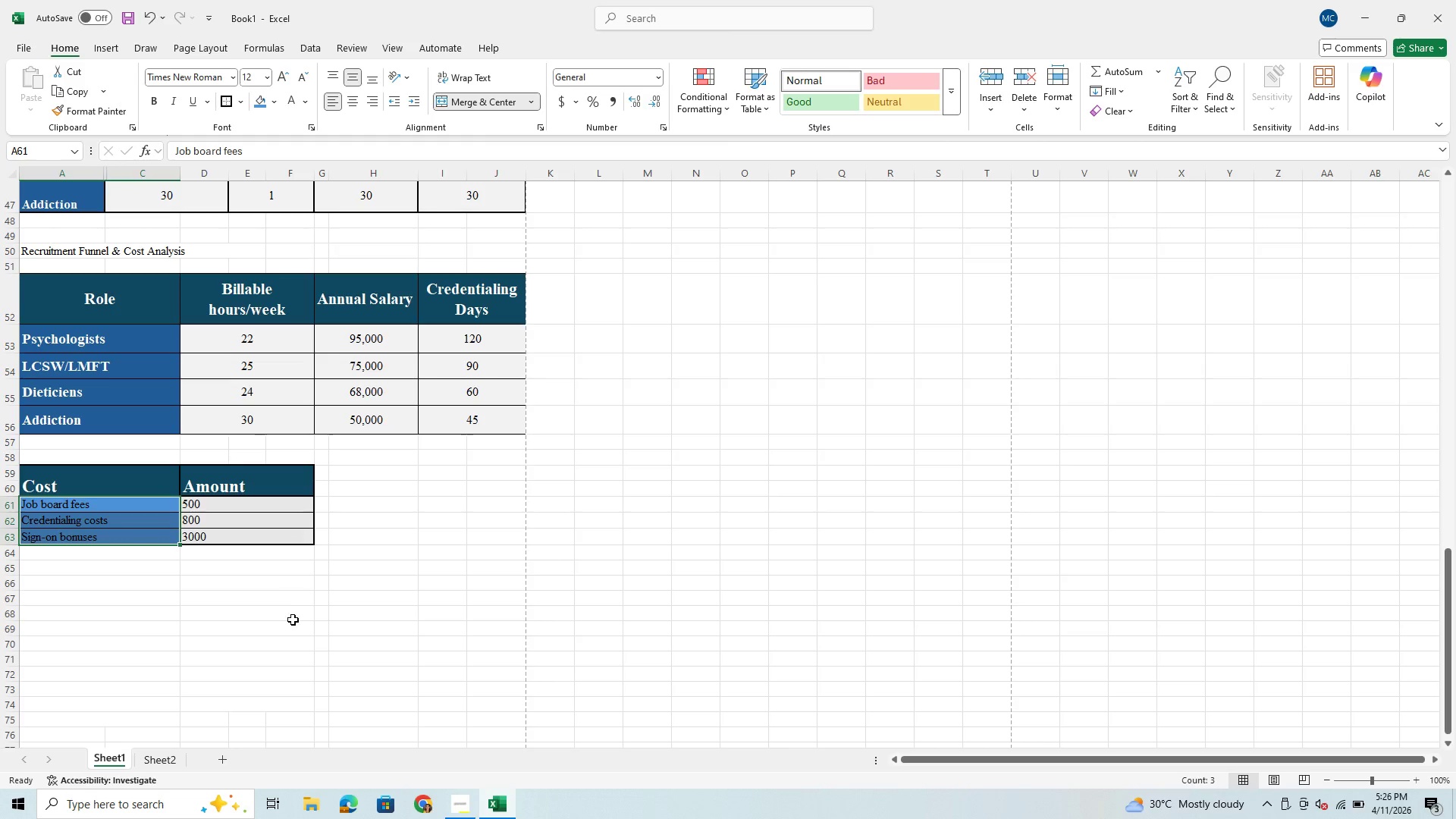 
left_click([293, 621])
 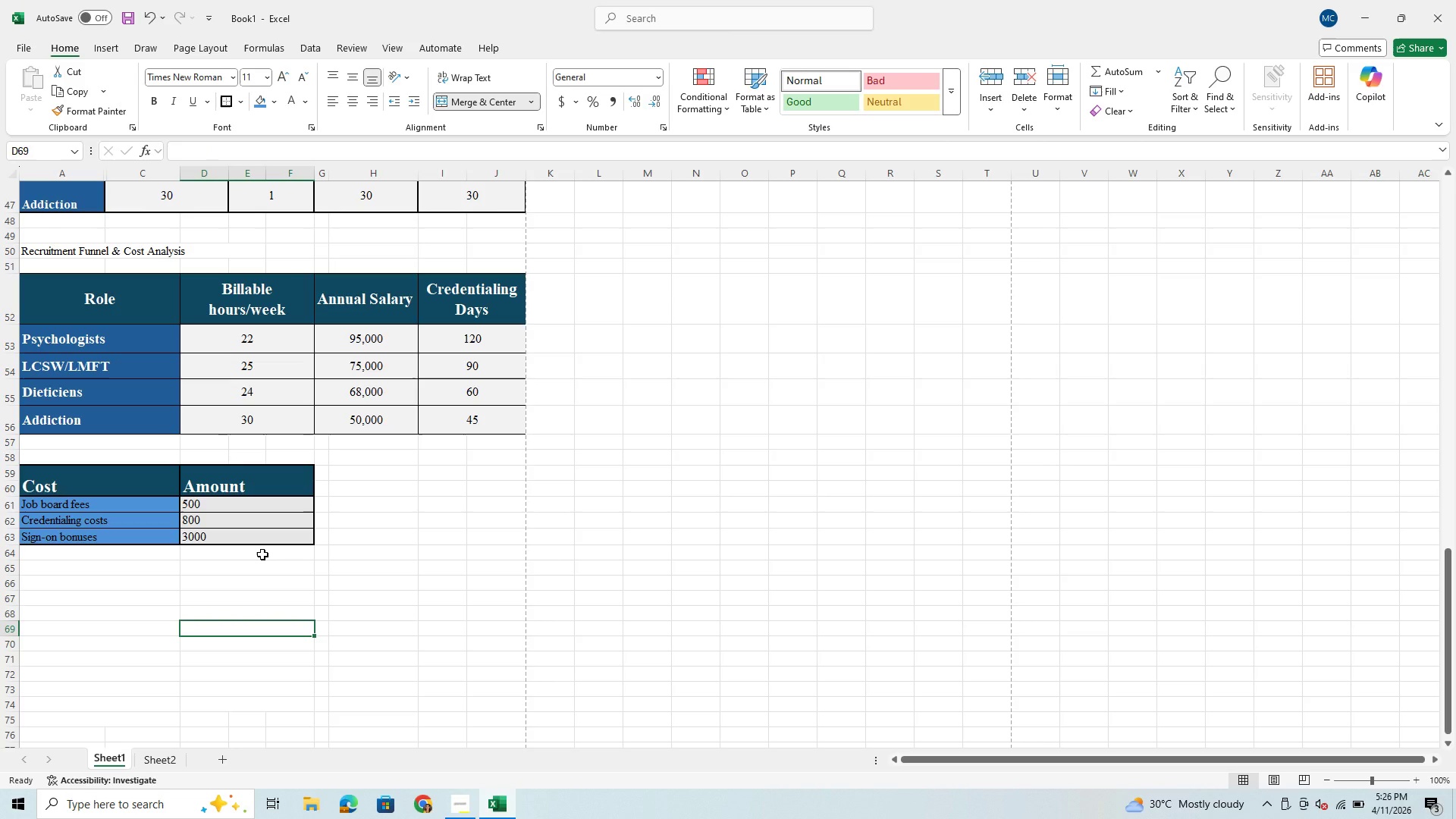 
scroll: coordinate [262, 554], scroll_direction: up, amount: 1.0
 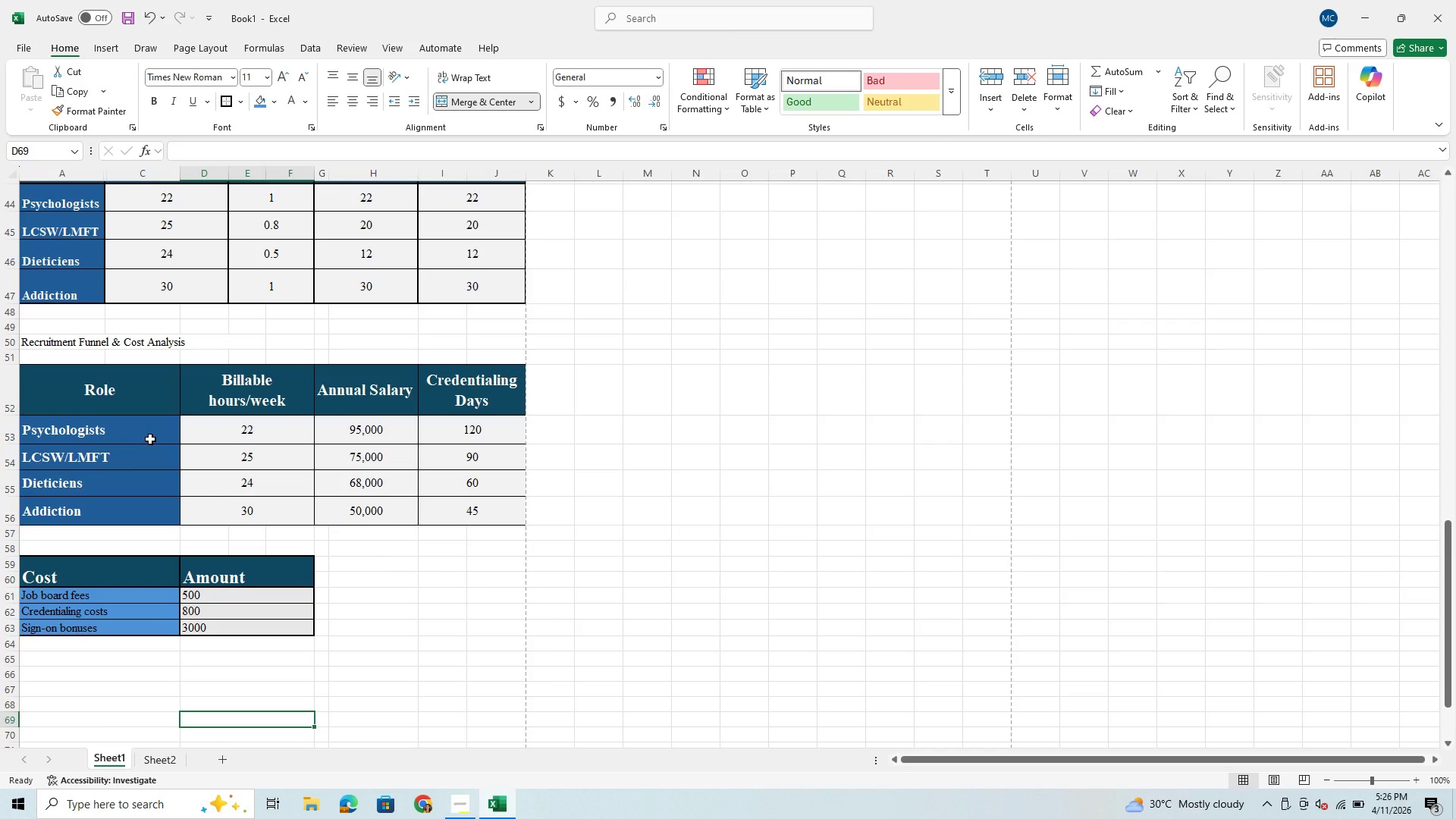 
left_click([150, 439])
 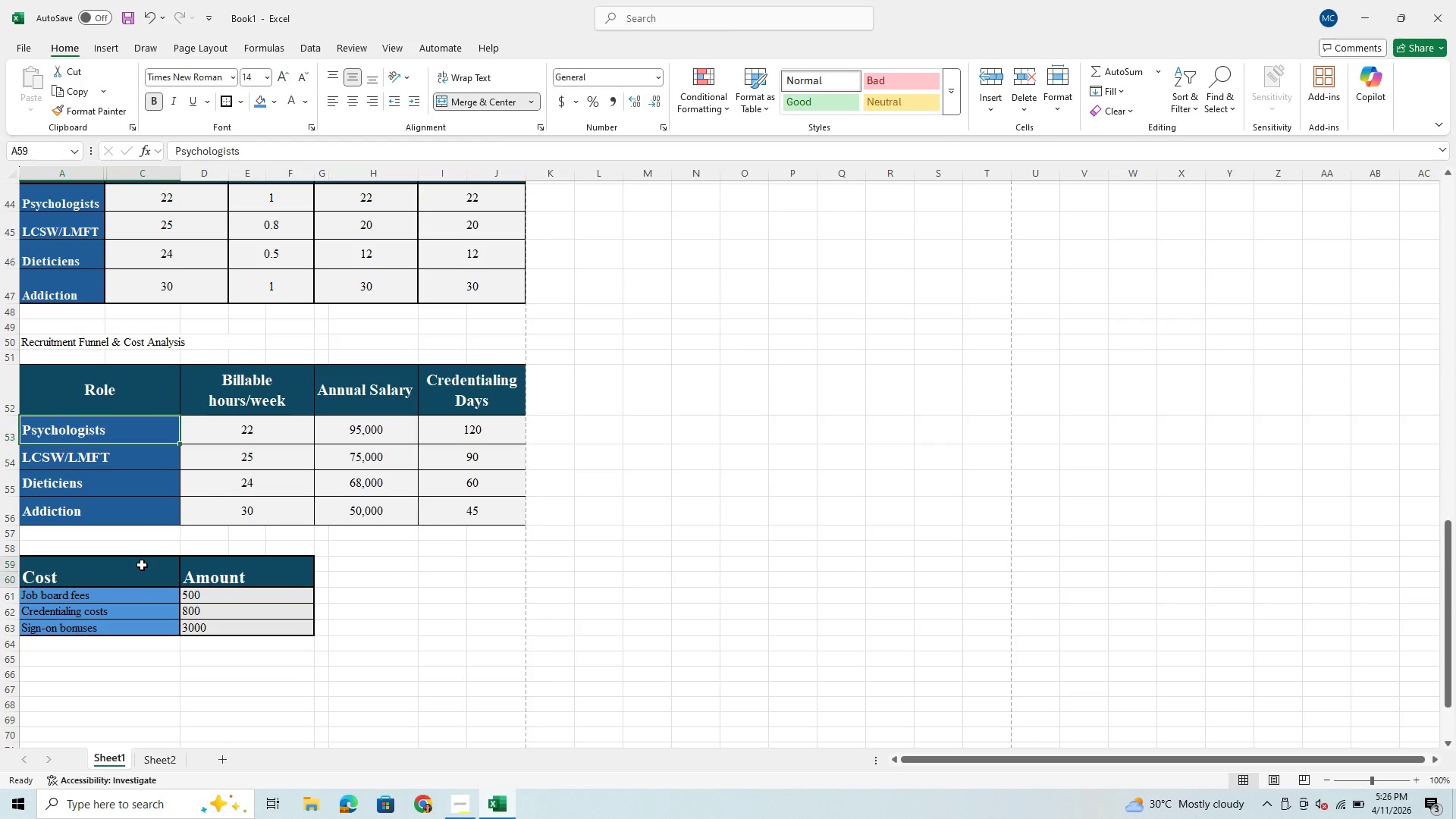 
left_click([142, 565])
 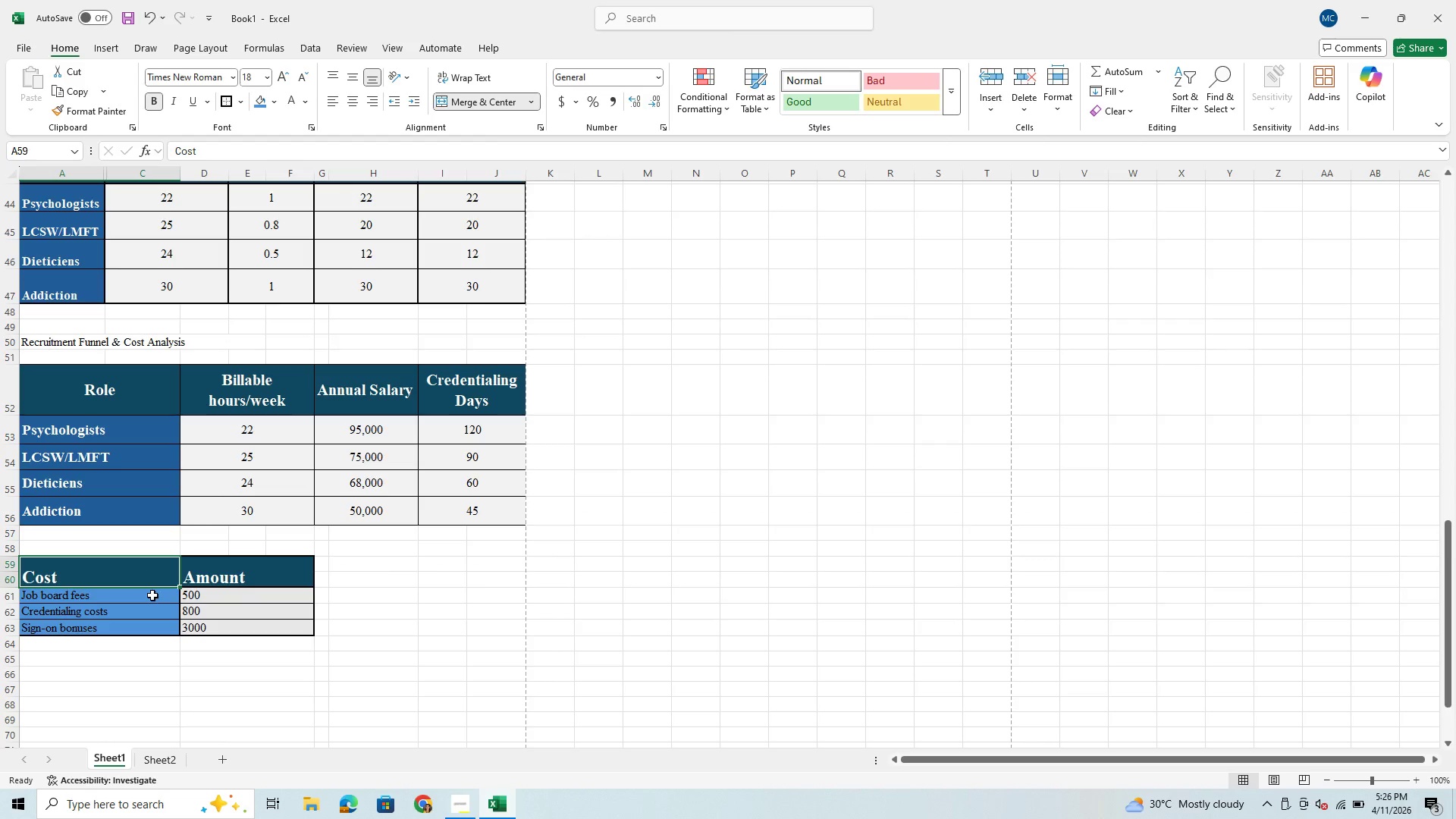 
left_click_drag(start_coordinate=[152, 595], to_coordinate=[152, 632])
 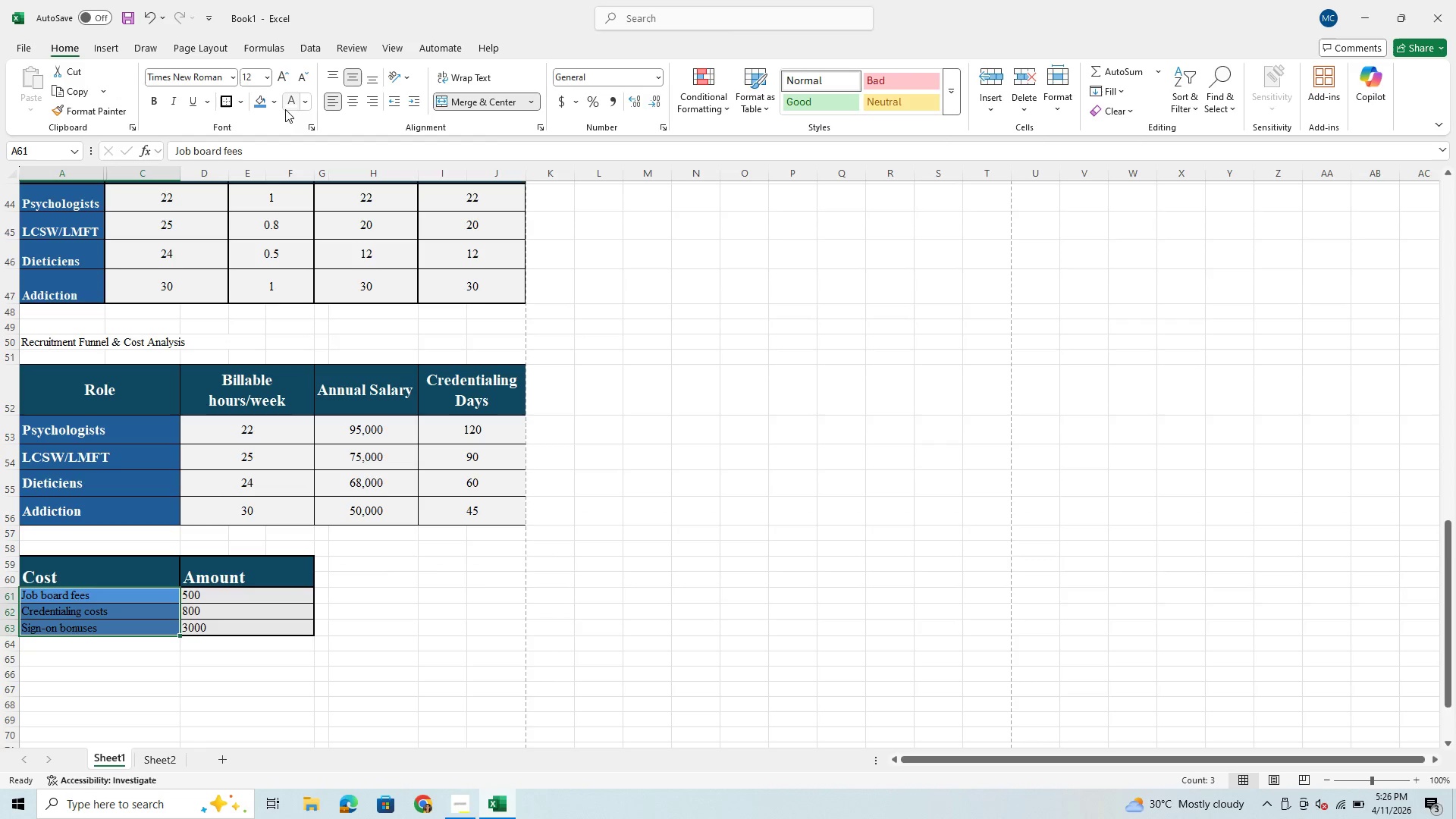 
left_click([273, 103])
 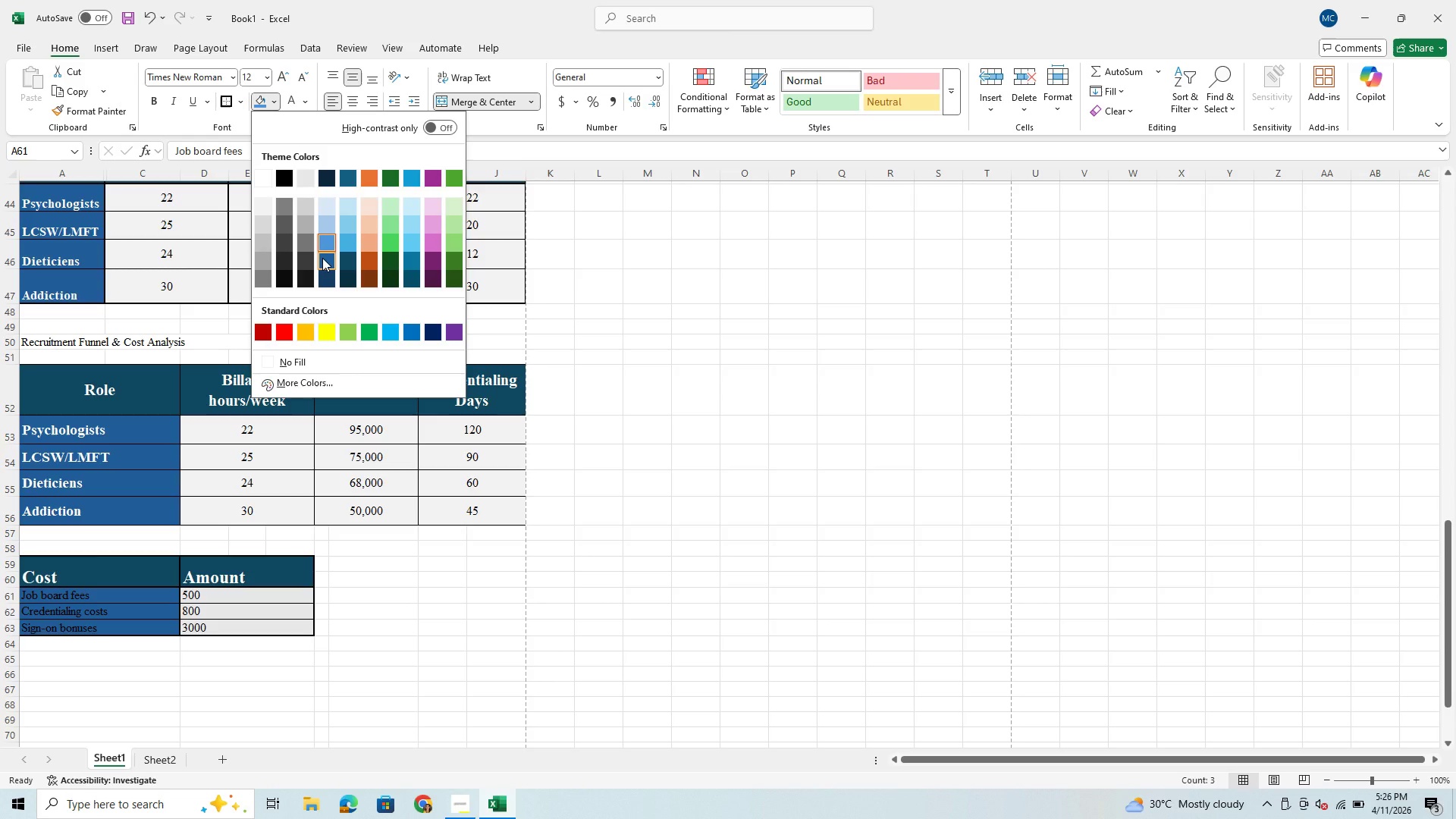 
left_click([322, 258])
 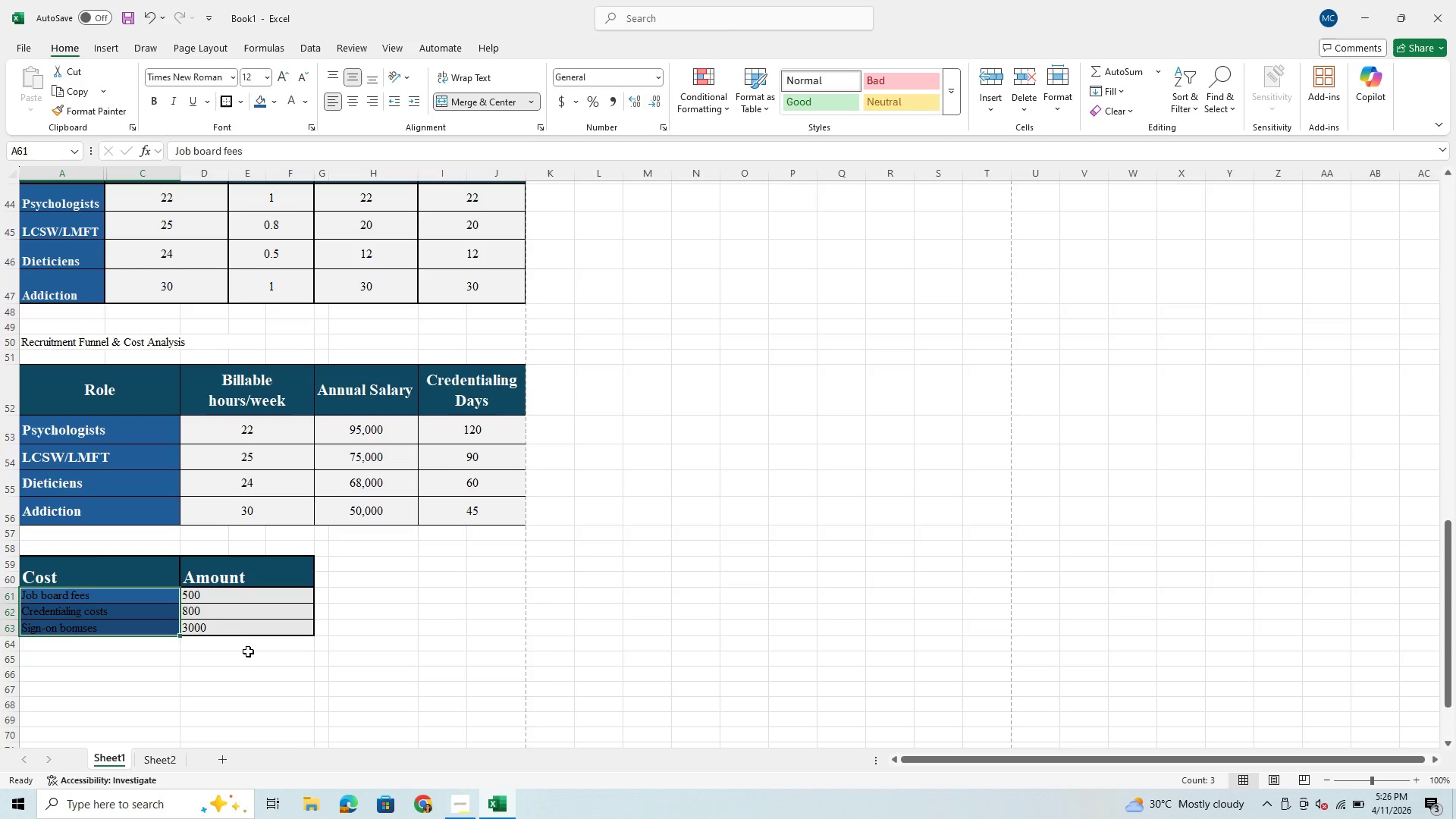 
left_click([248, 654])
 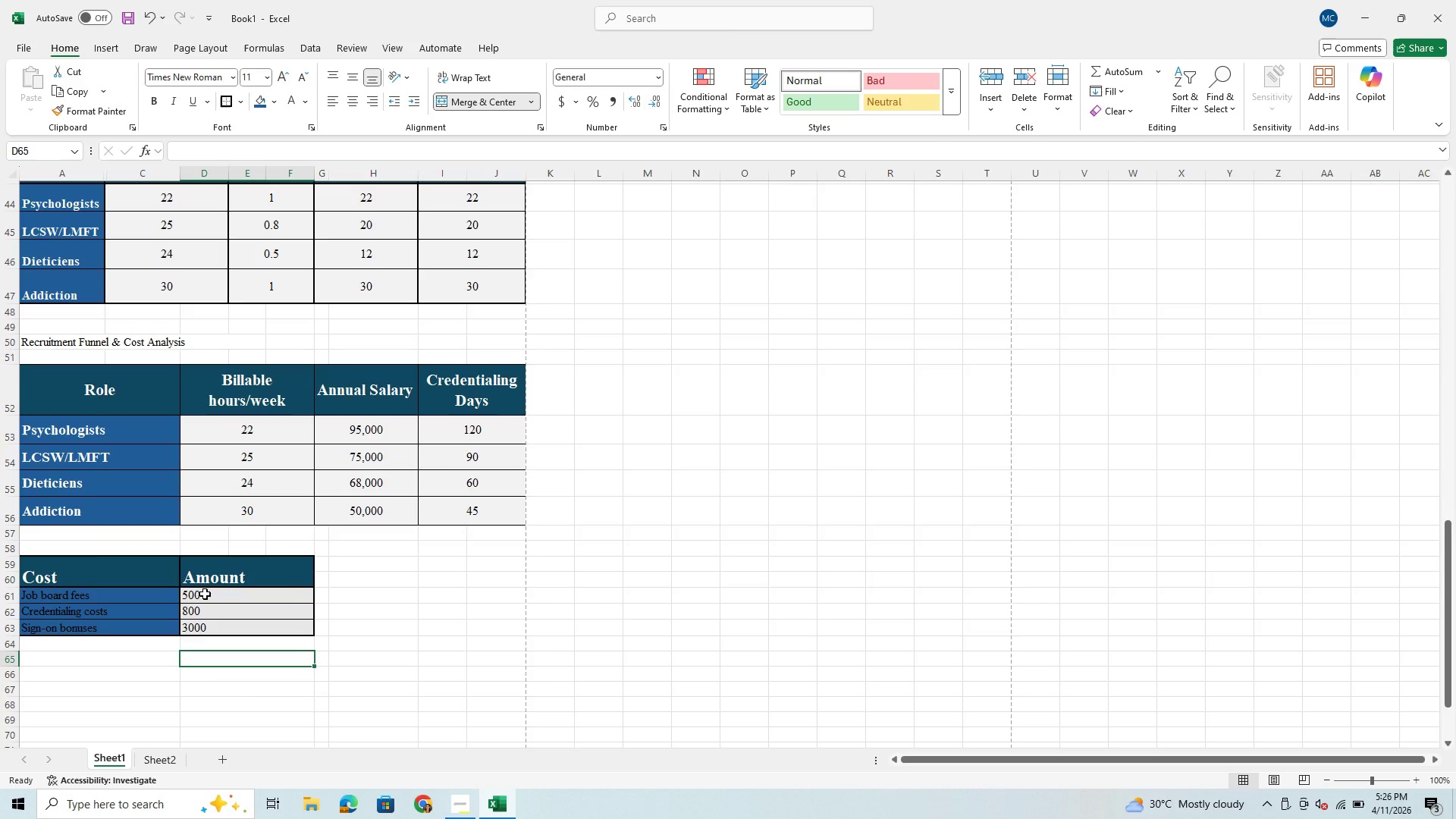 
left_click_drag(start_coordinate=[86, 582], to_coordinate=[277, 579])
 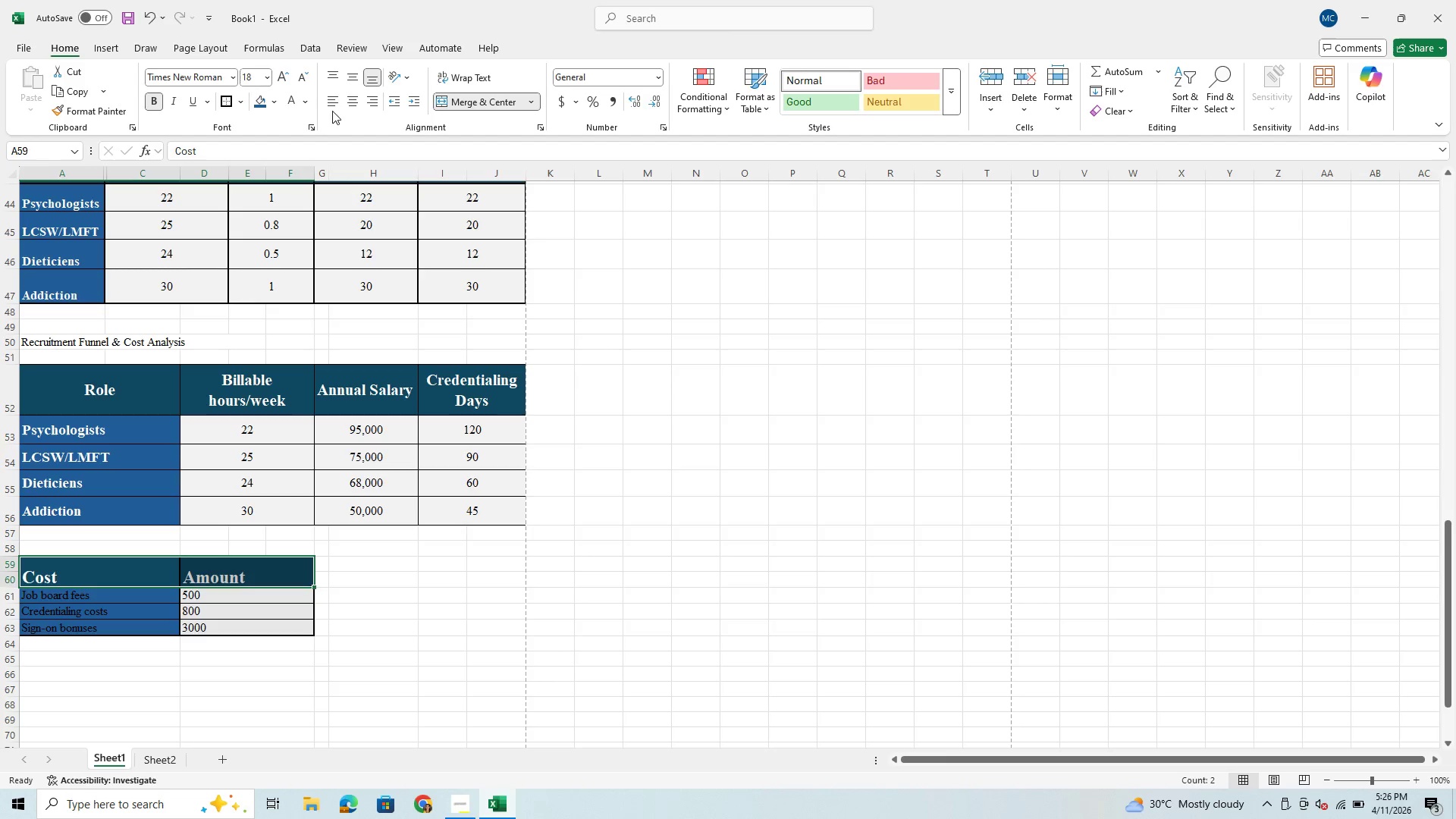 
left_click([348, 100])
 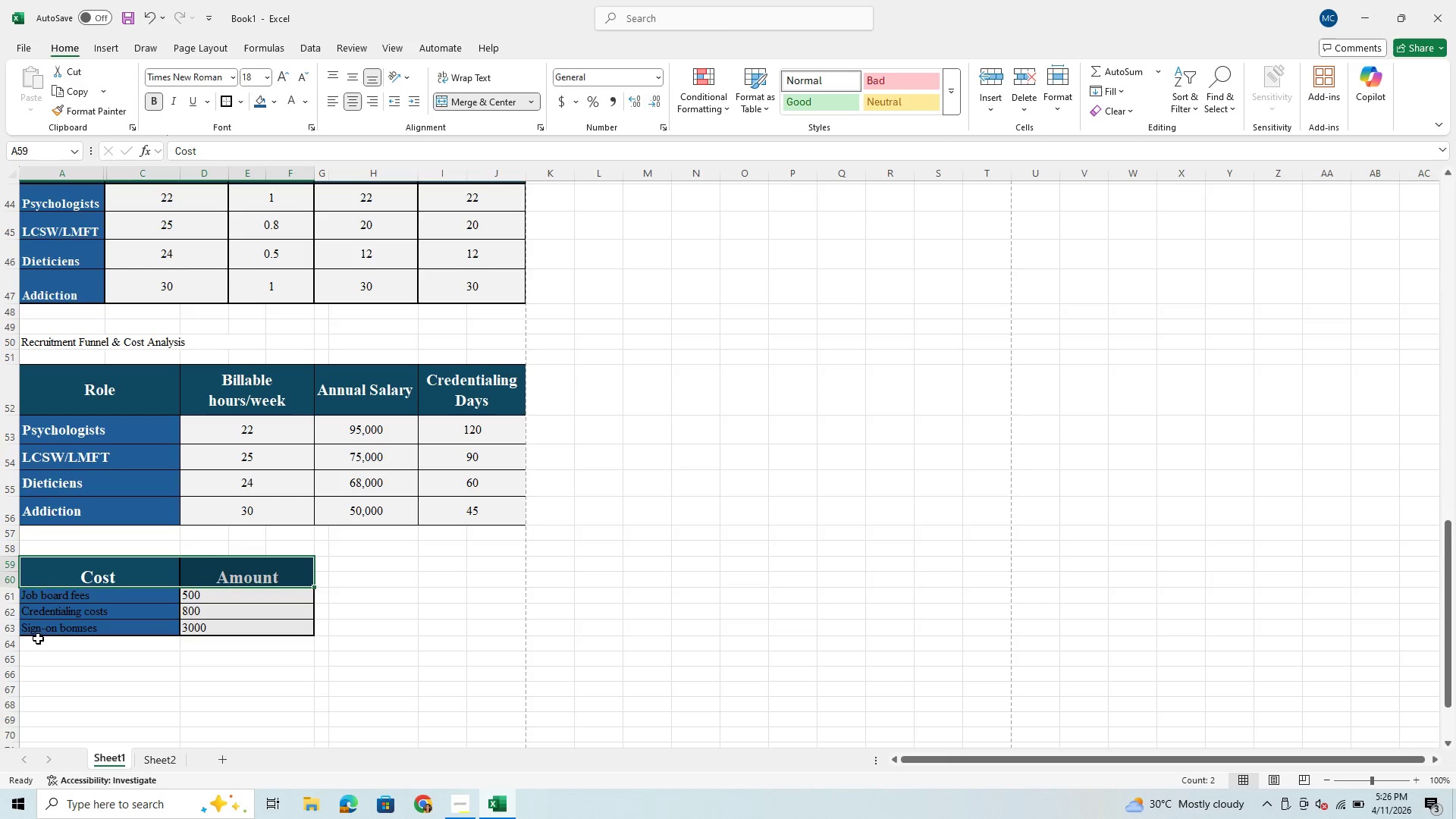 
left_click_drag(start_coordinate=[8, 603], to_coordinate=[9, 613])
 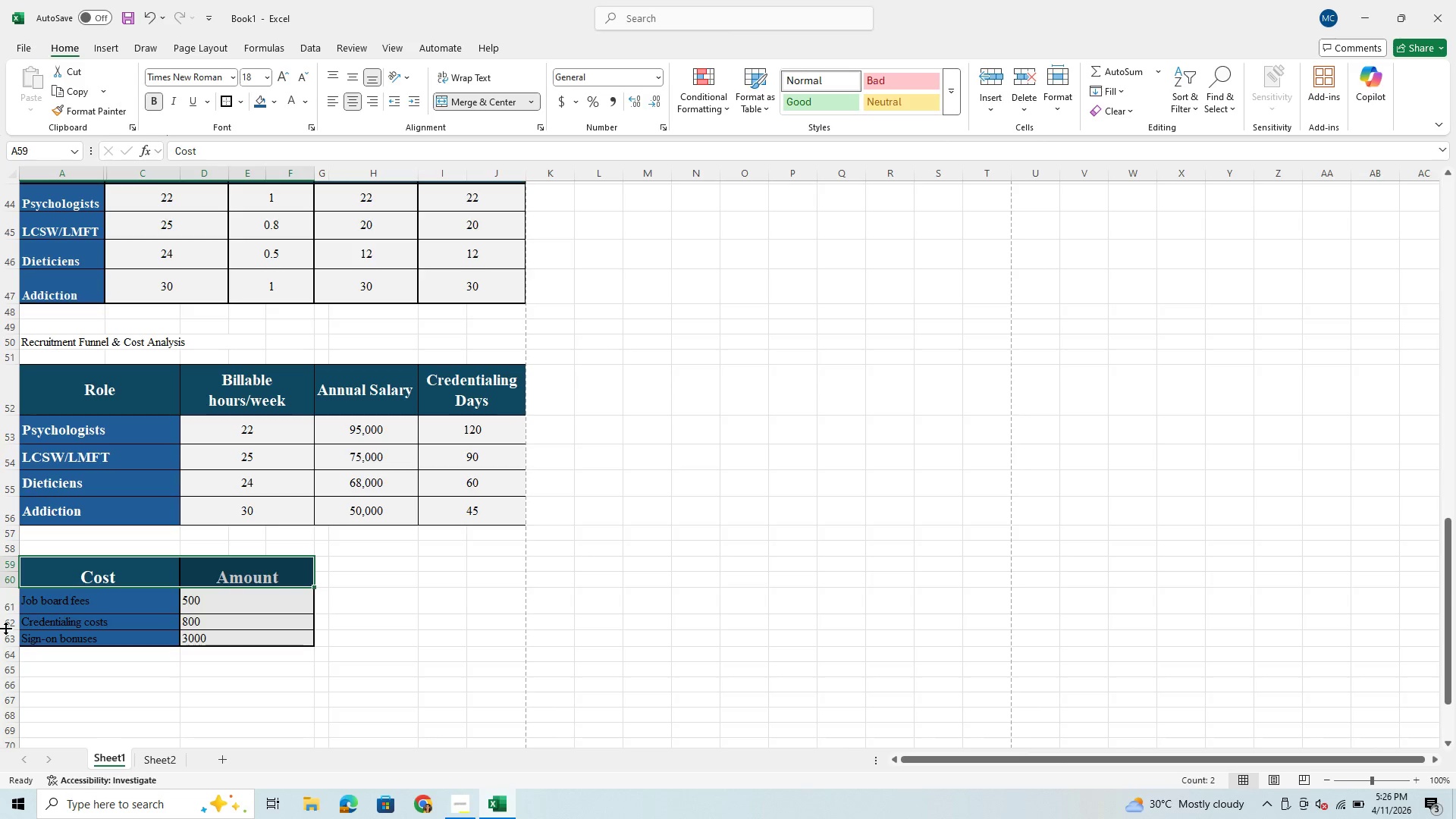 
left_click_drag(start_coordinate=[5, 628], to_coordinate=[9, 636])
 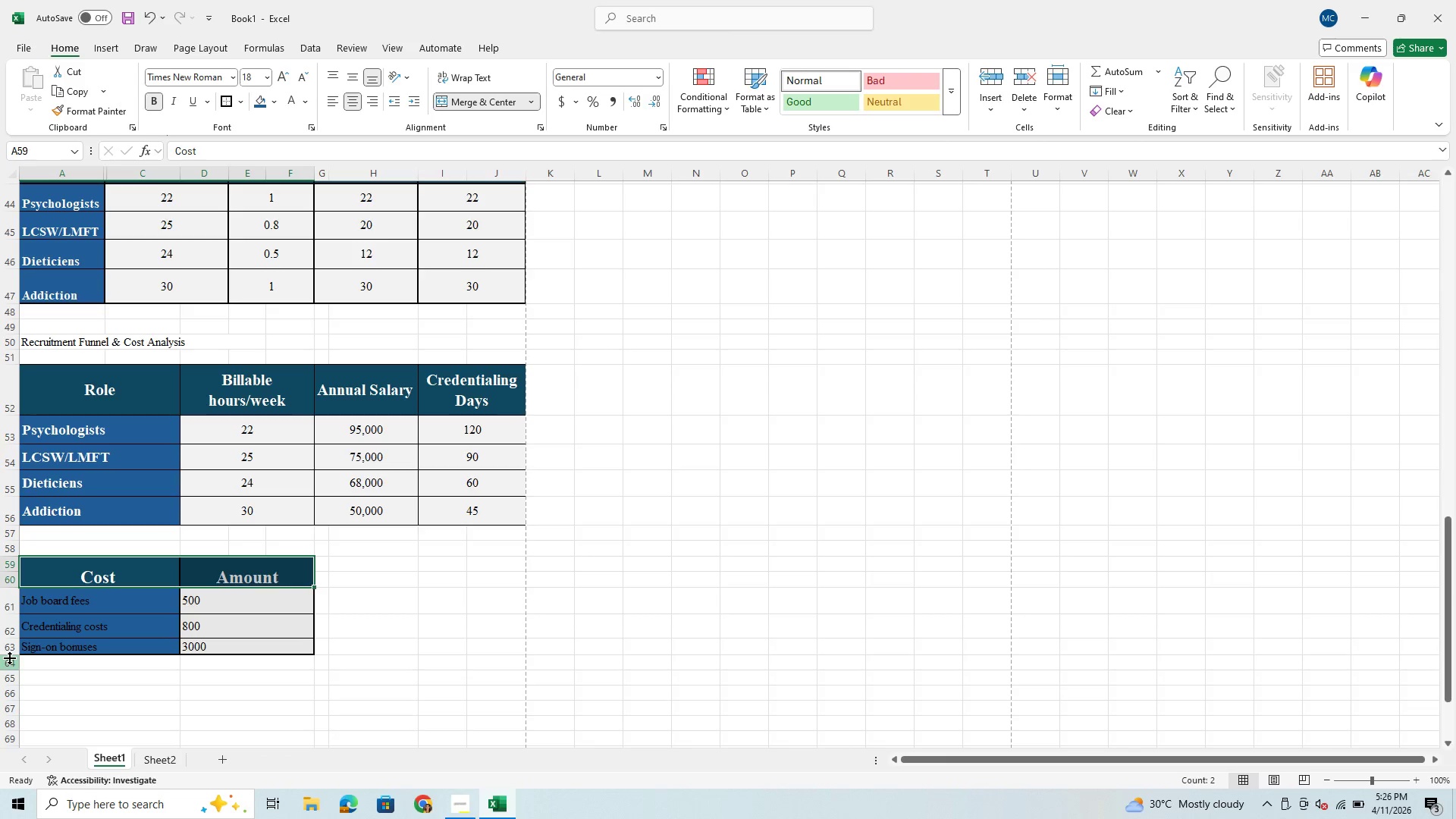 
left_click_drag(start_coordinate=[12, 652], to_coordinate=[6, 672])
 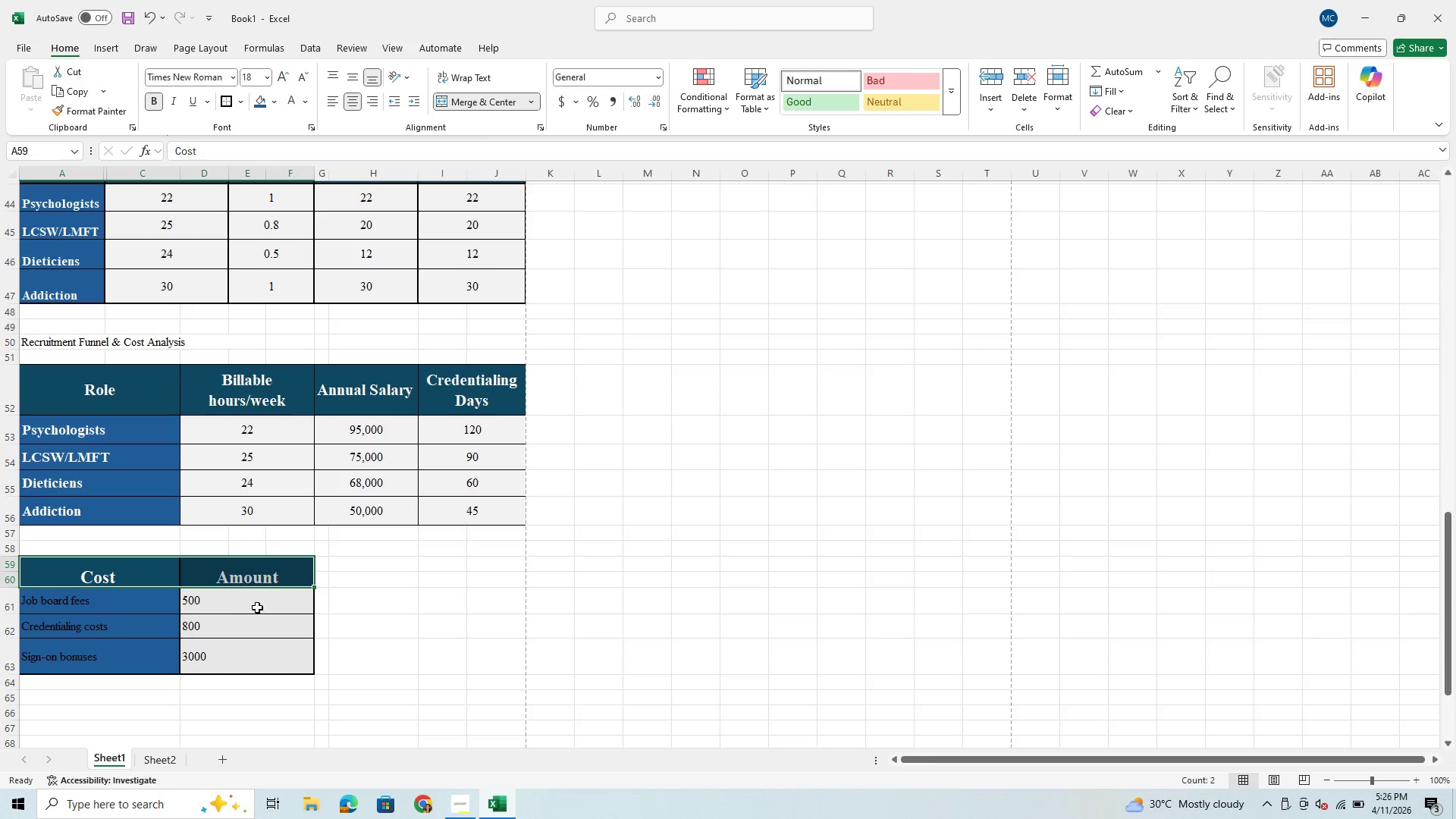 
left_click_drag(start_coordinate=[259, 593], to_coordinate=[264, 652])
 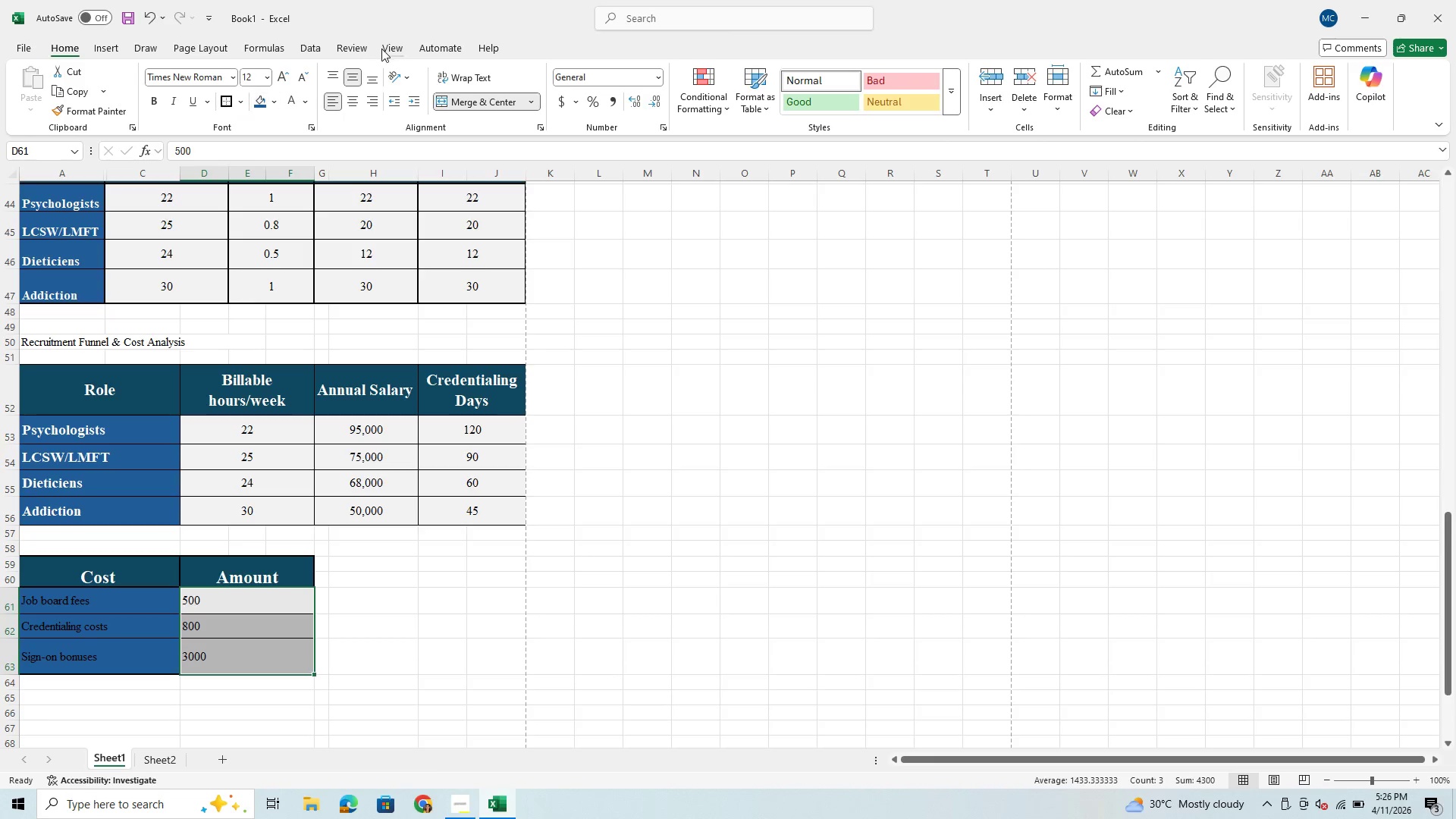 
left_click([350, 92])
 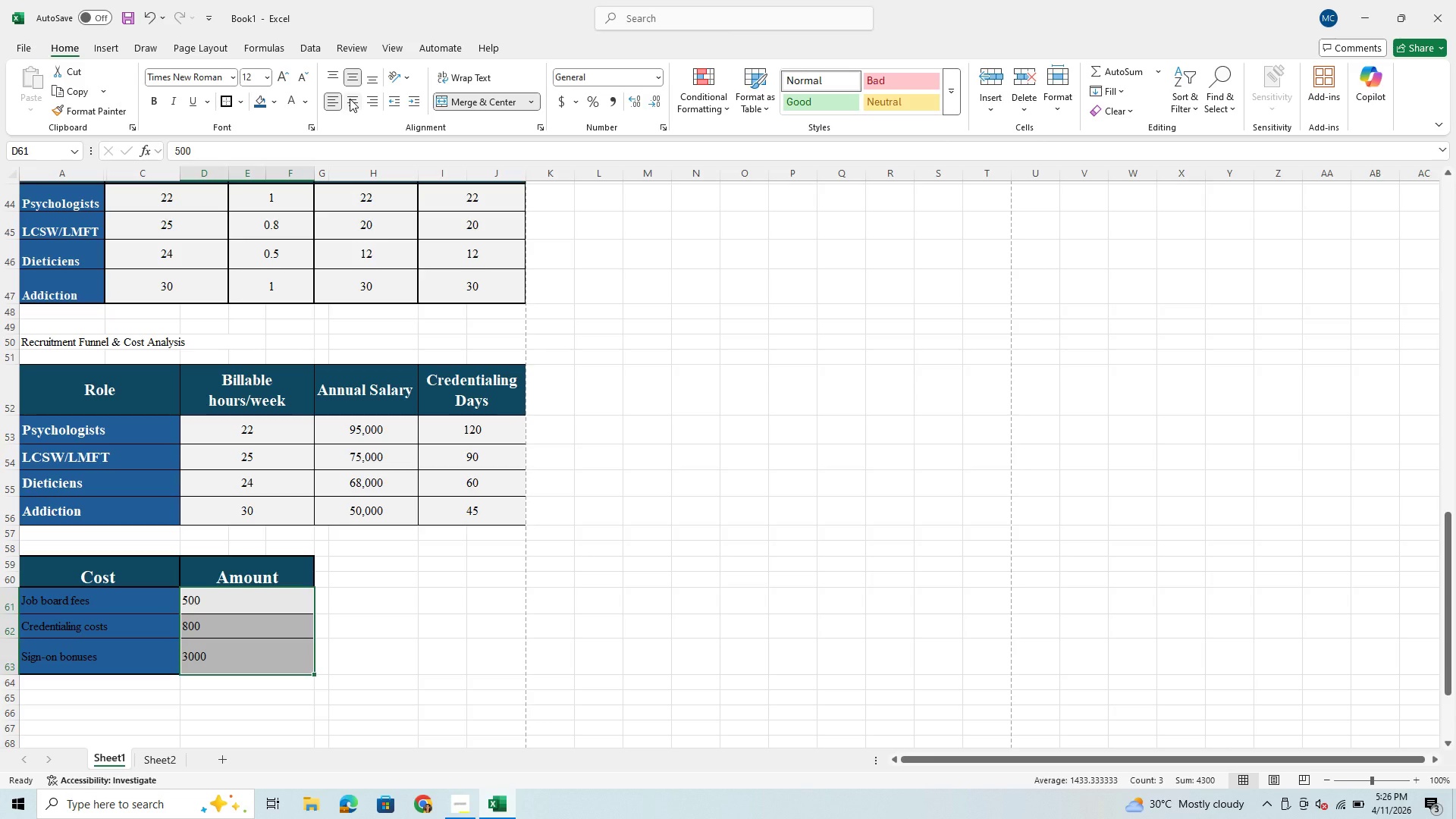 
left_click([351, 103])
 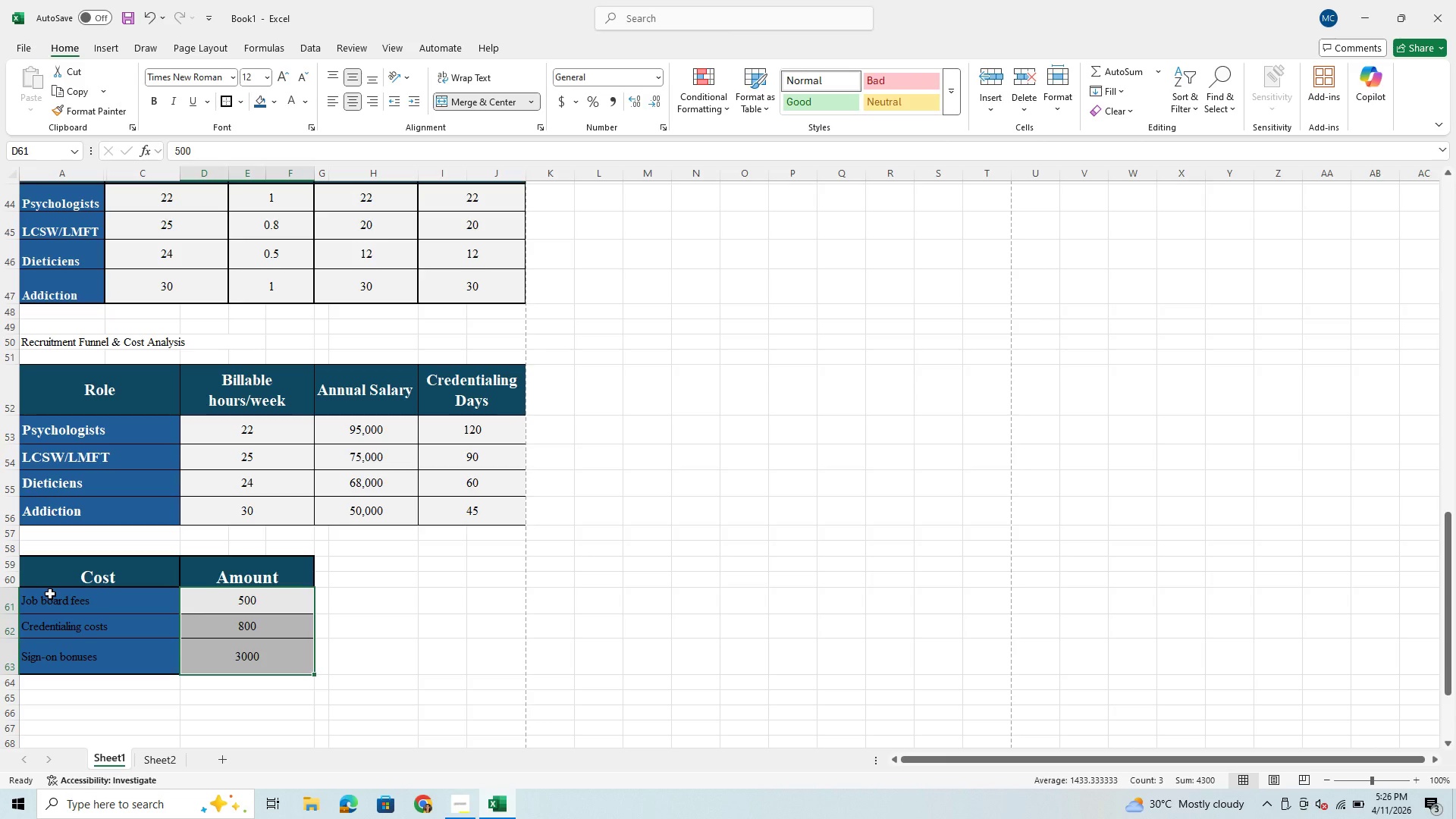 
left_click([81, 662])
 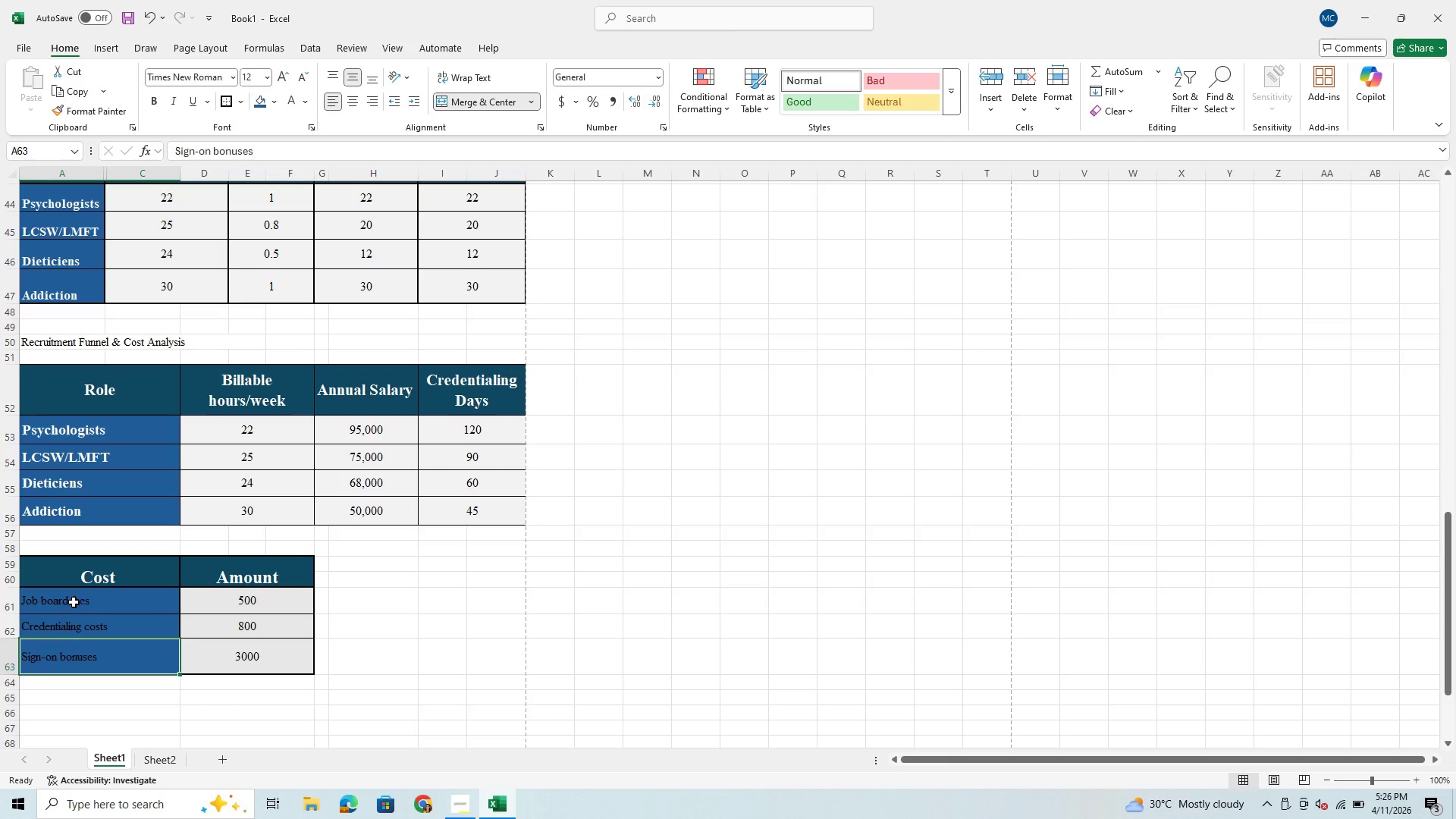 
left_click([74, 602])
 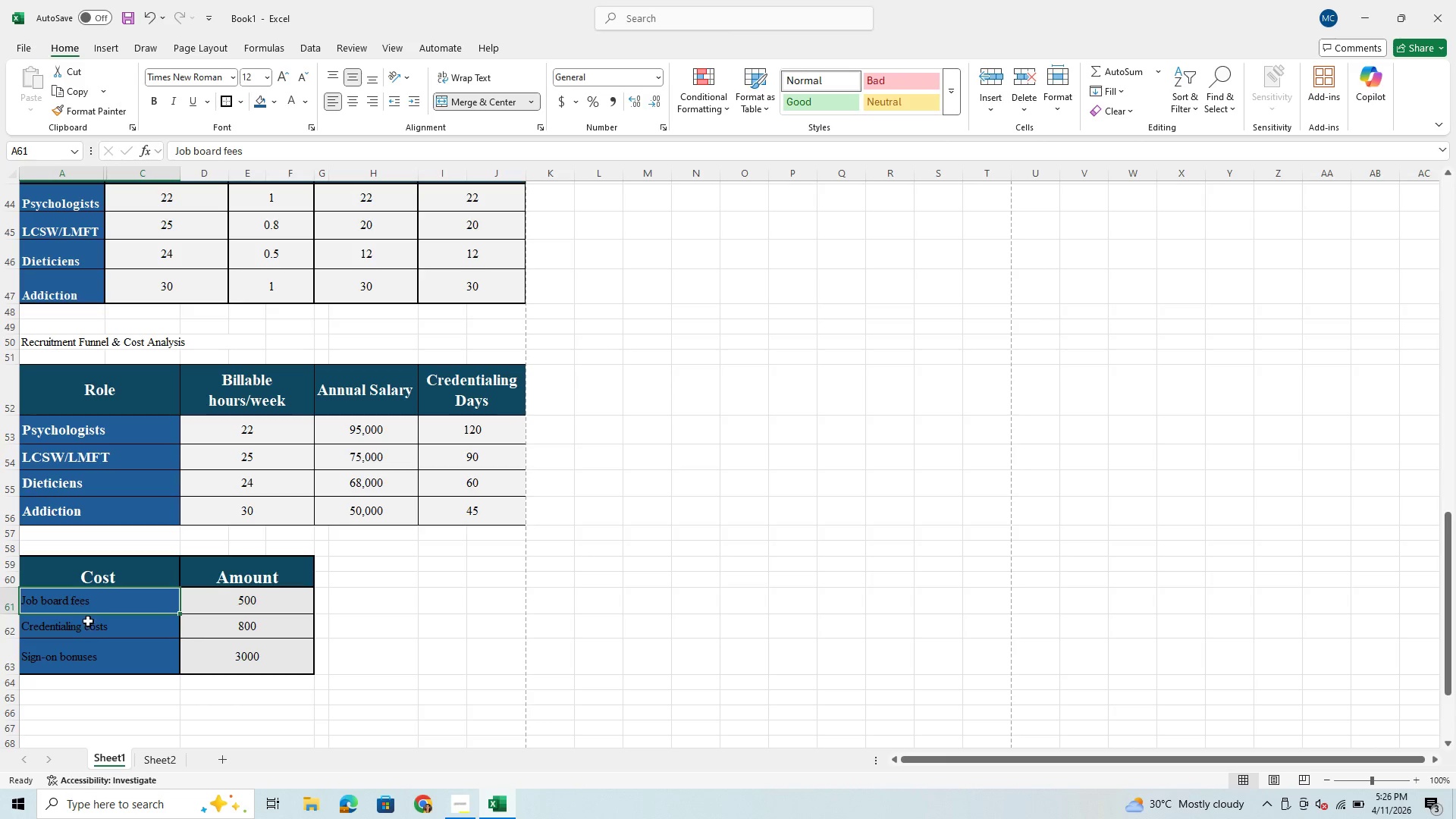 
left_click([90, 634])
 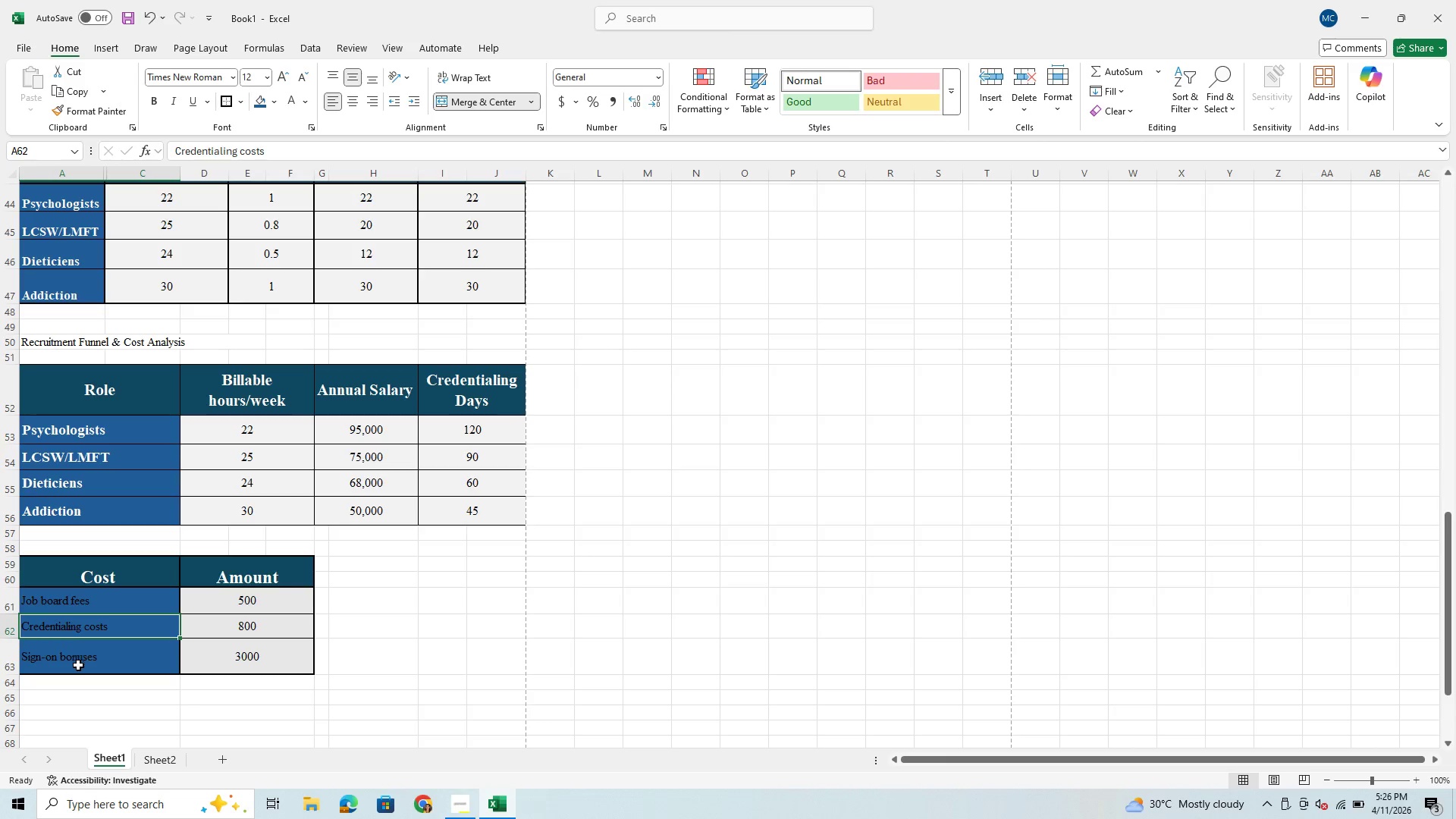 
left_click([78, 665])
 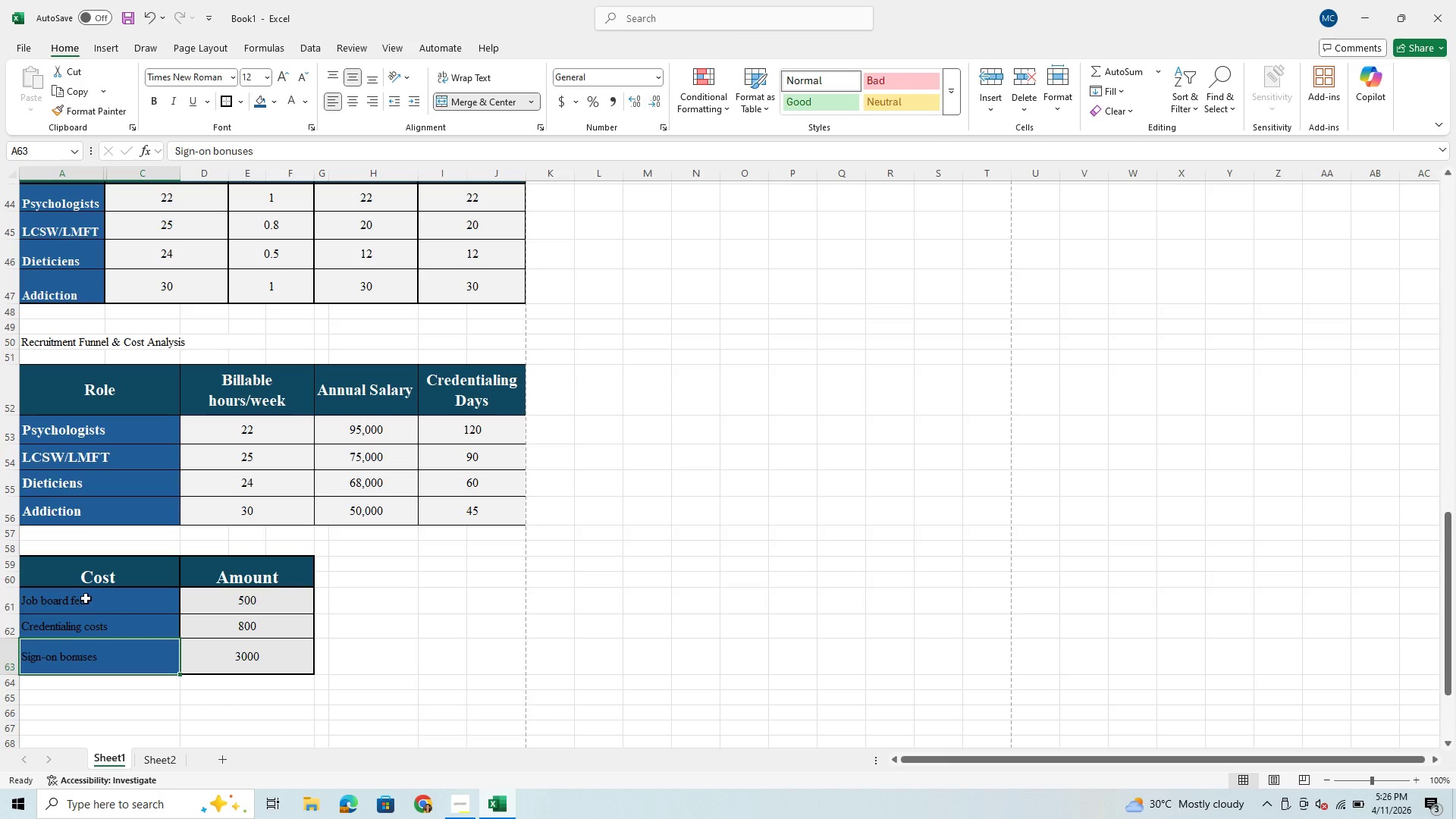 
left_click_drag(start_coordinate=[86, 598], to_coordinate=[90, 654])
 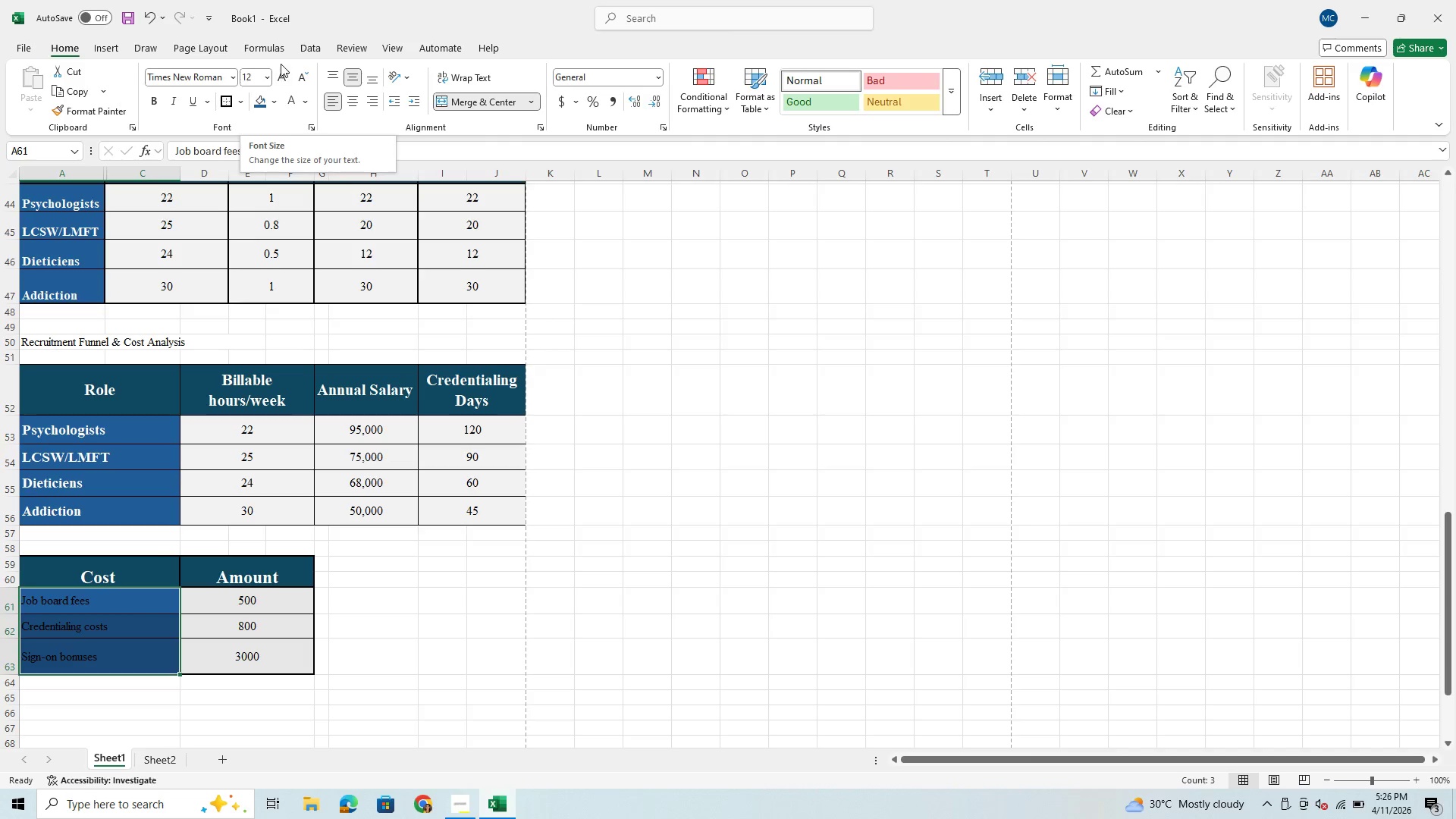 
mouse_move([292, 97])
 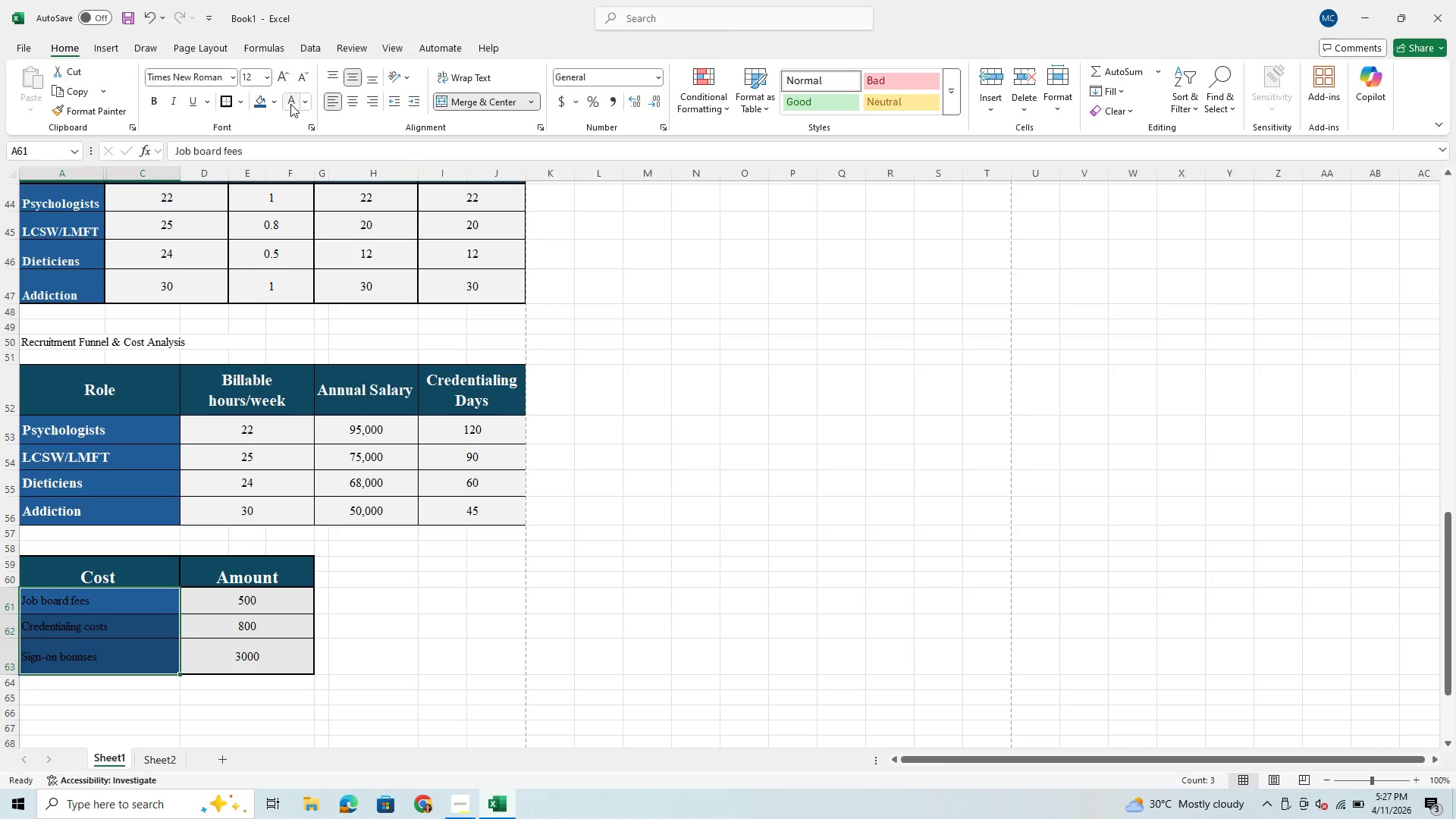 
left_click([291, 102])
 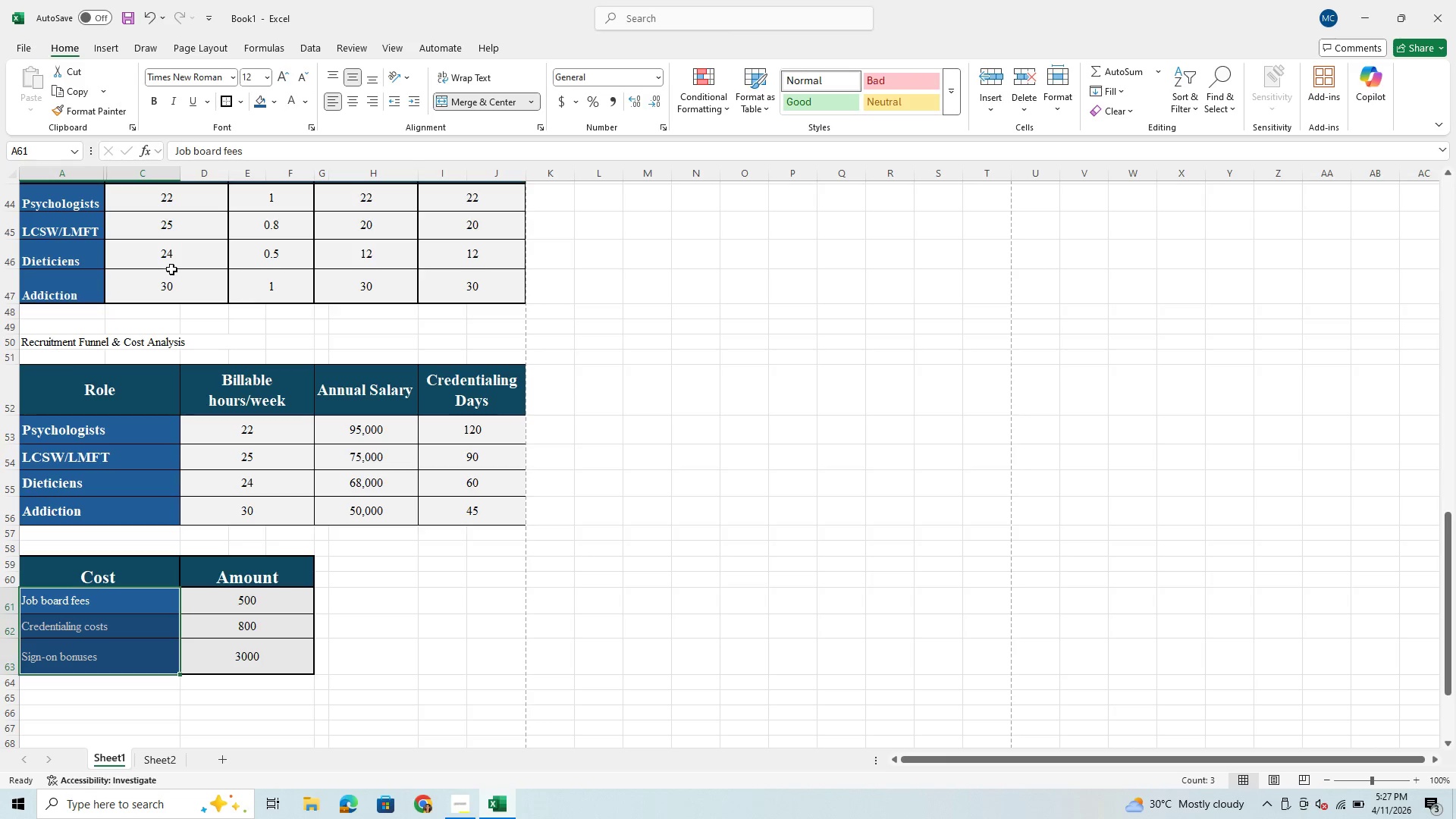 
wait(7.5)
 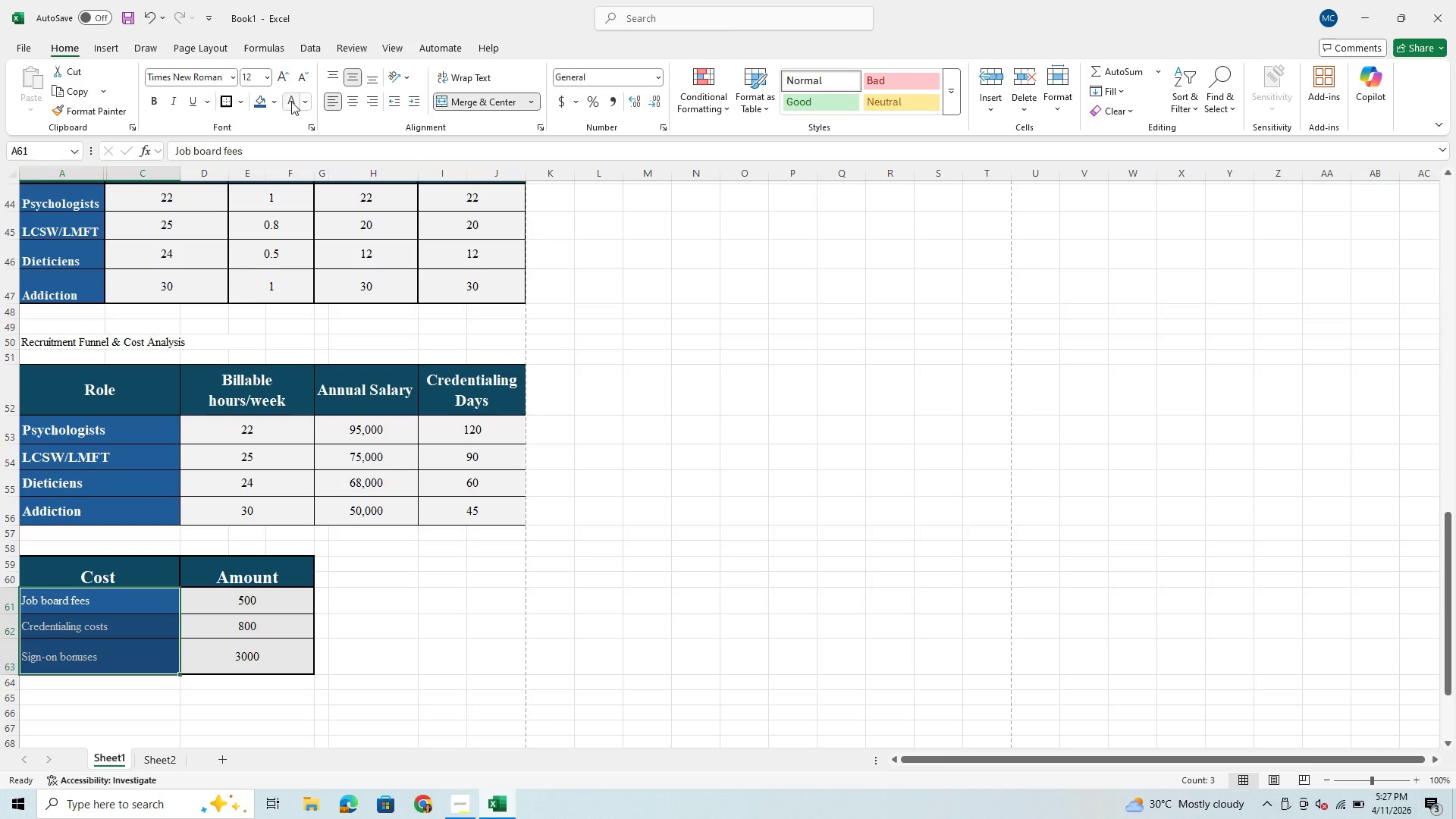 
left_click([158, 100])
 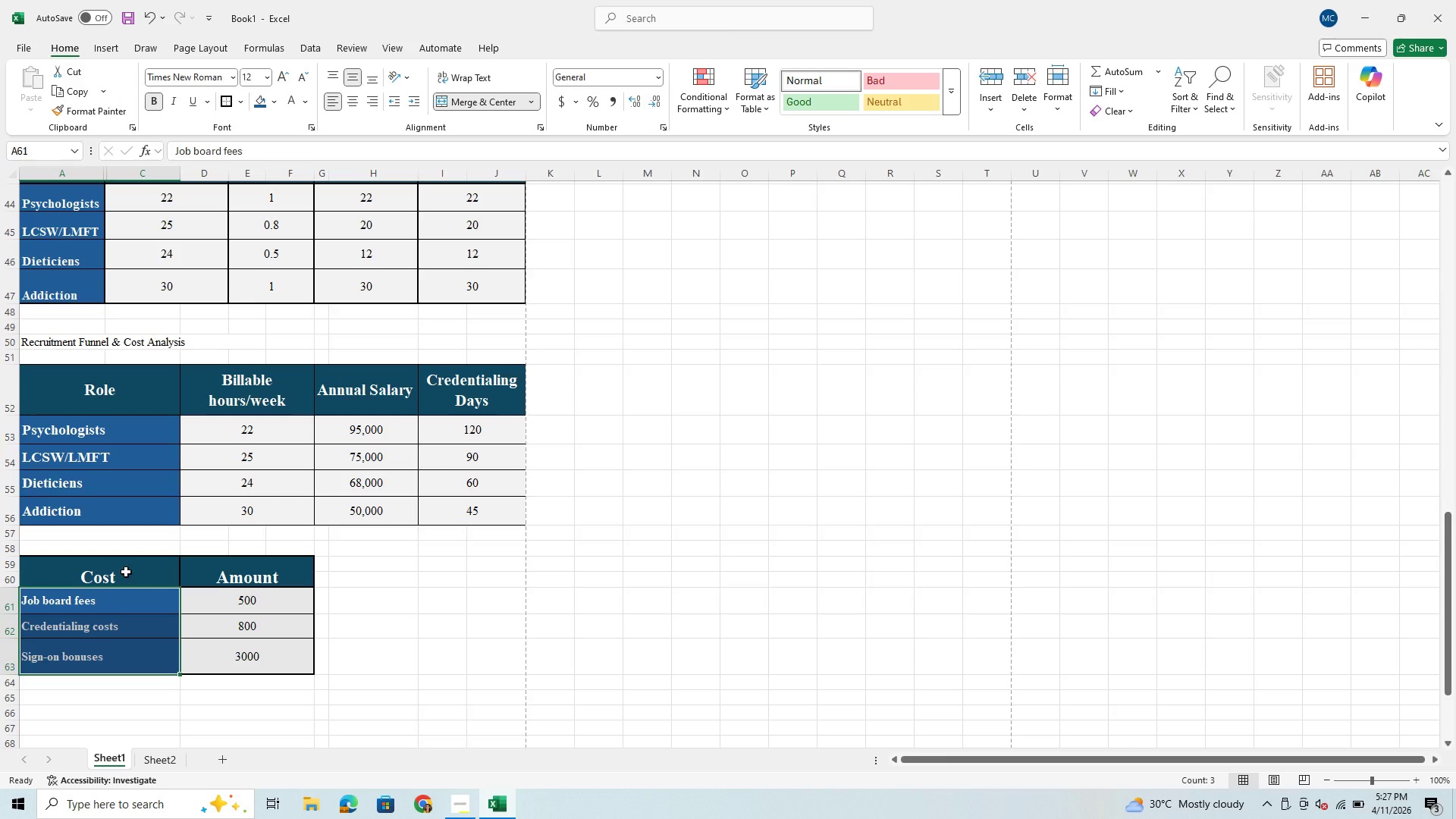 
left_click([213, 660])
 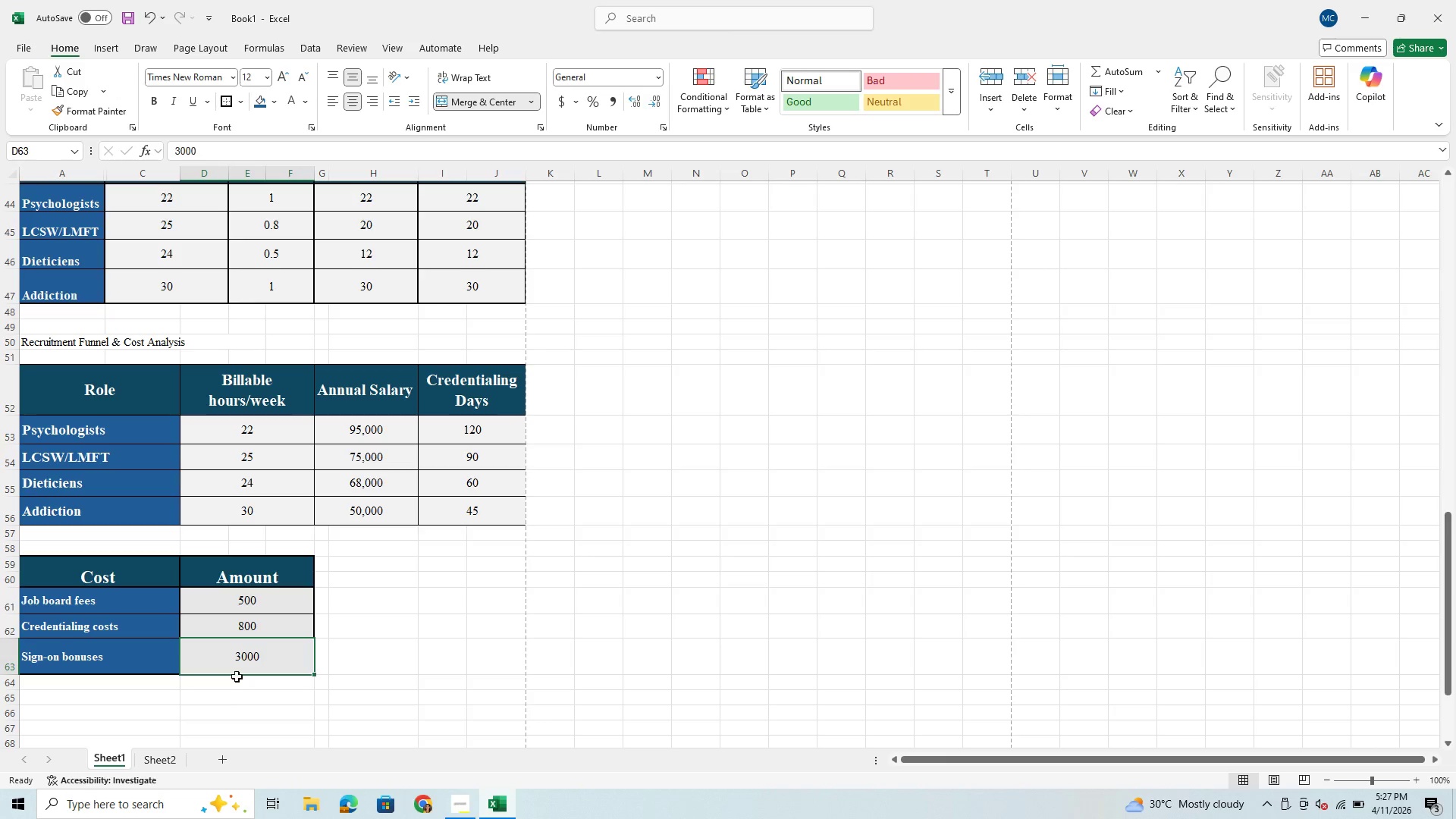 
left_click([218, 750])
 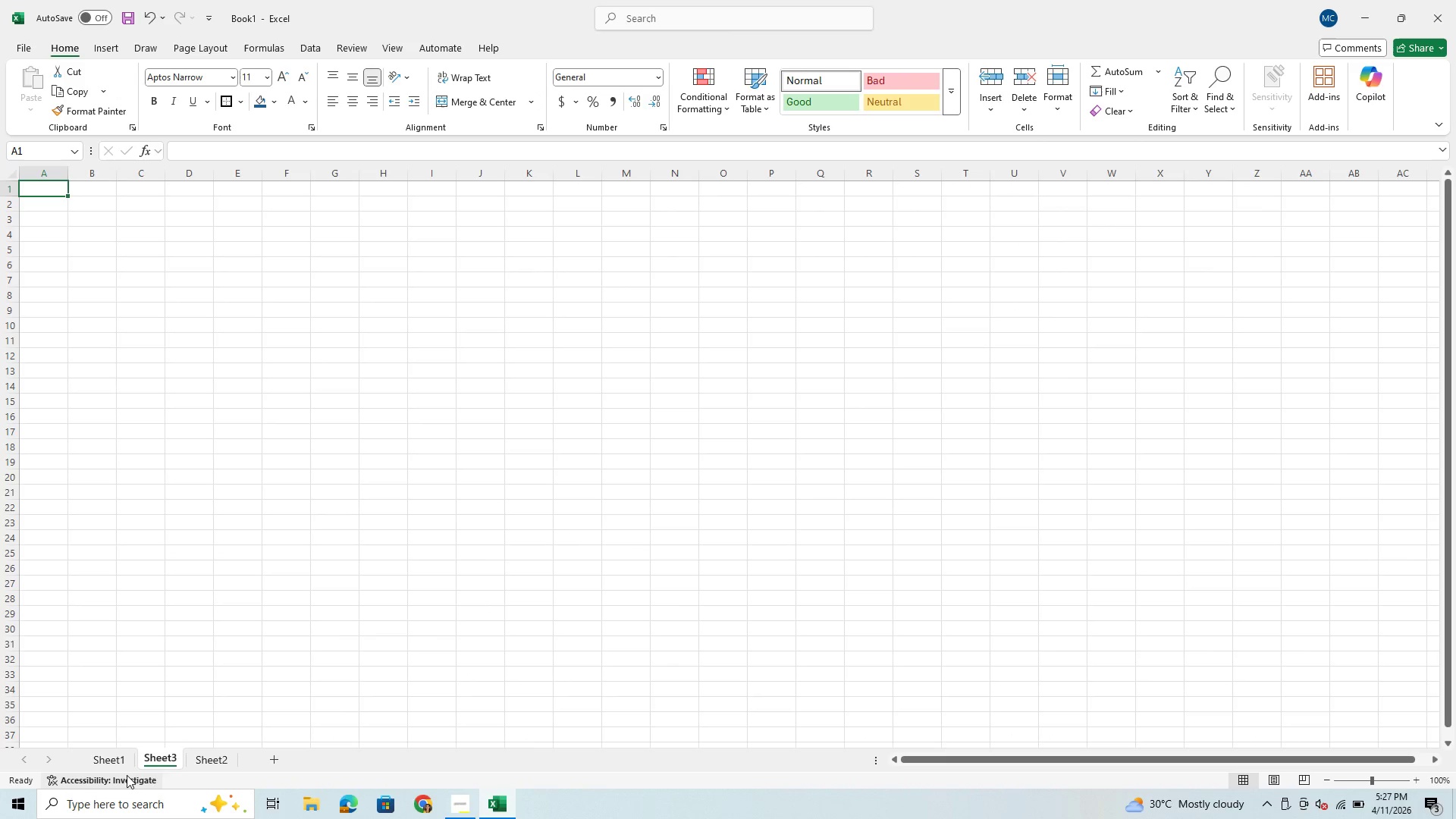 
left_click([125, 760])
 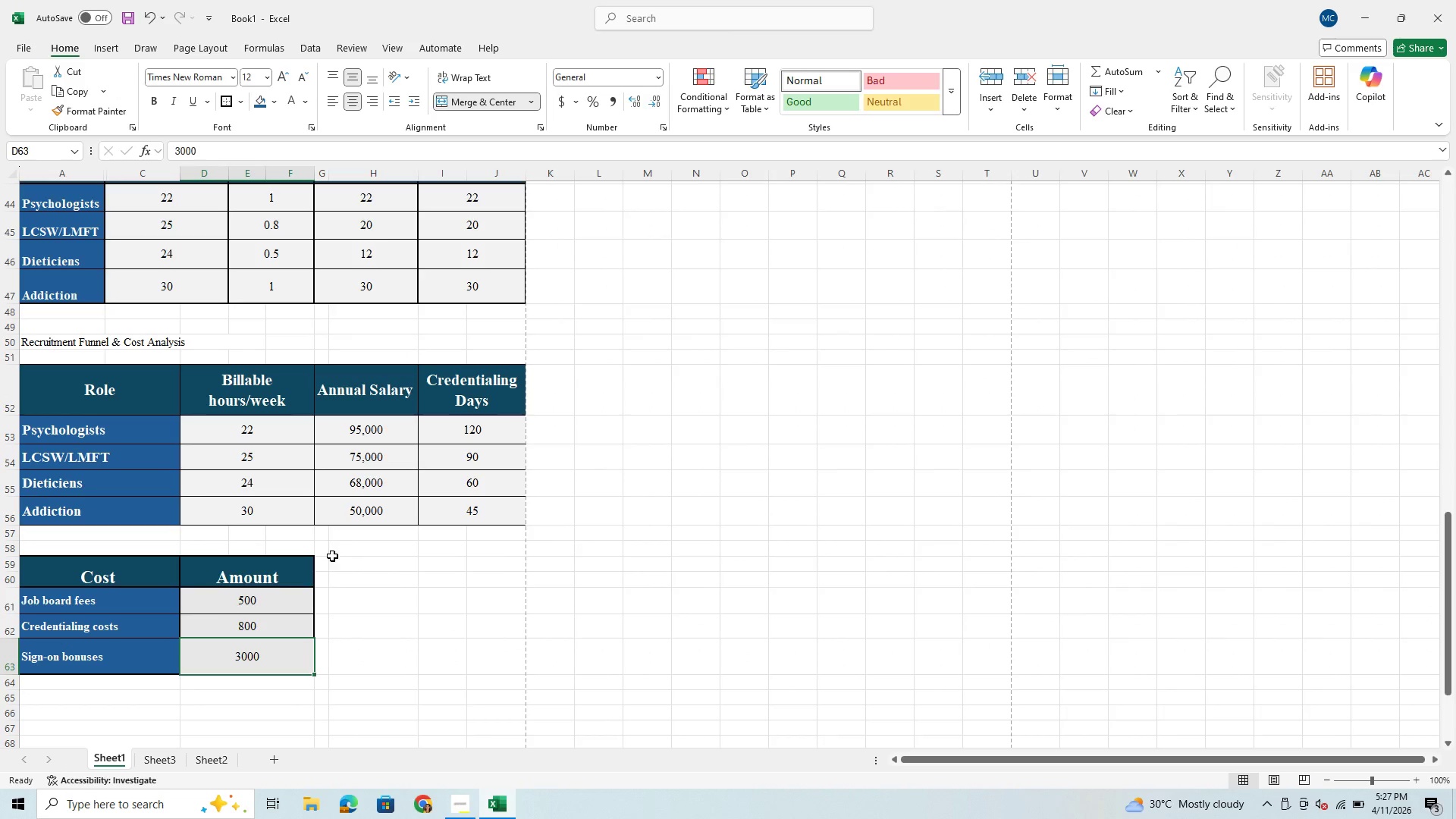 
left_click([442, 619])
 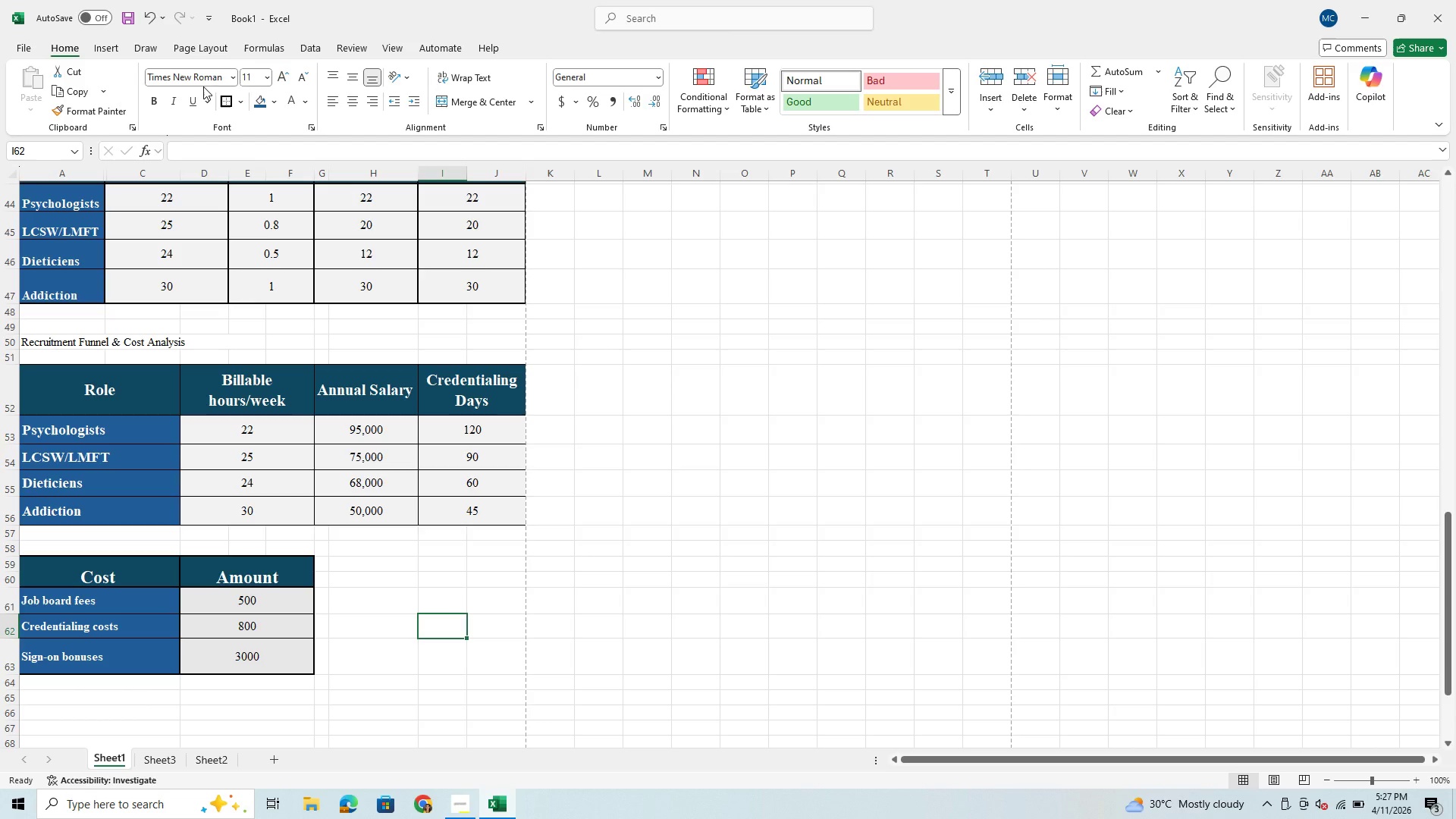 
wait(7.56)
 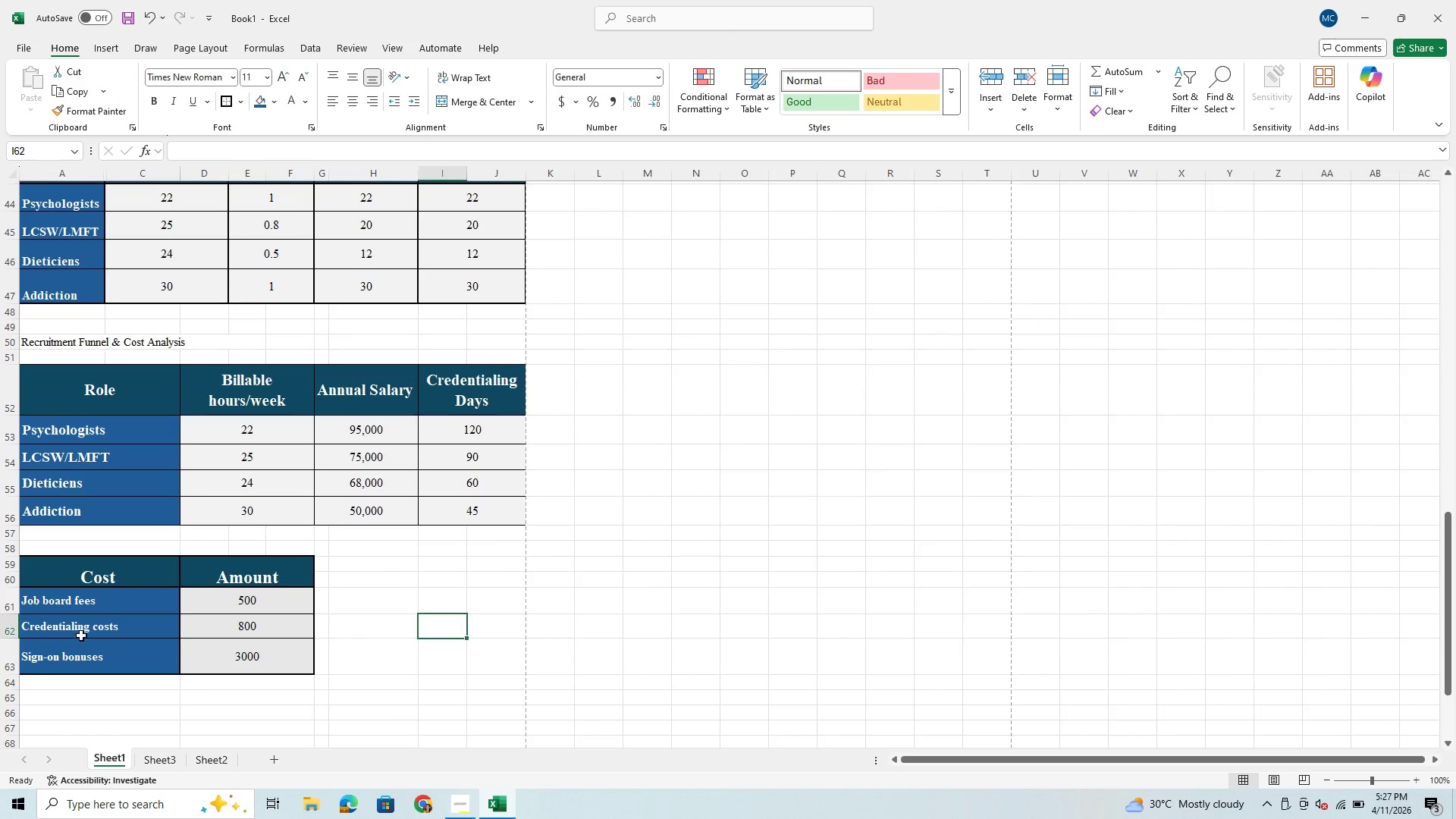 
scroll: coordinate [351, 598], scroll_direction: down, amount: 4.0
 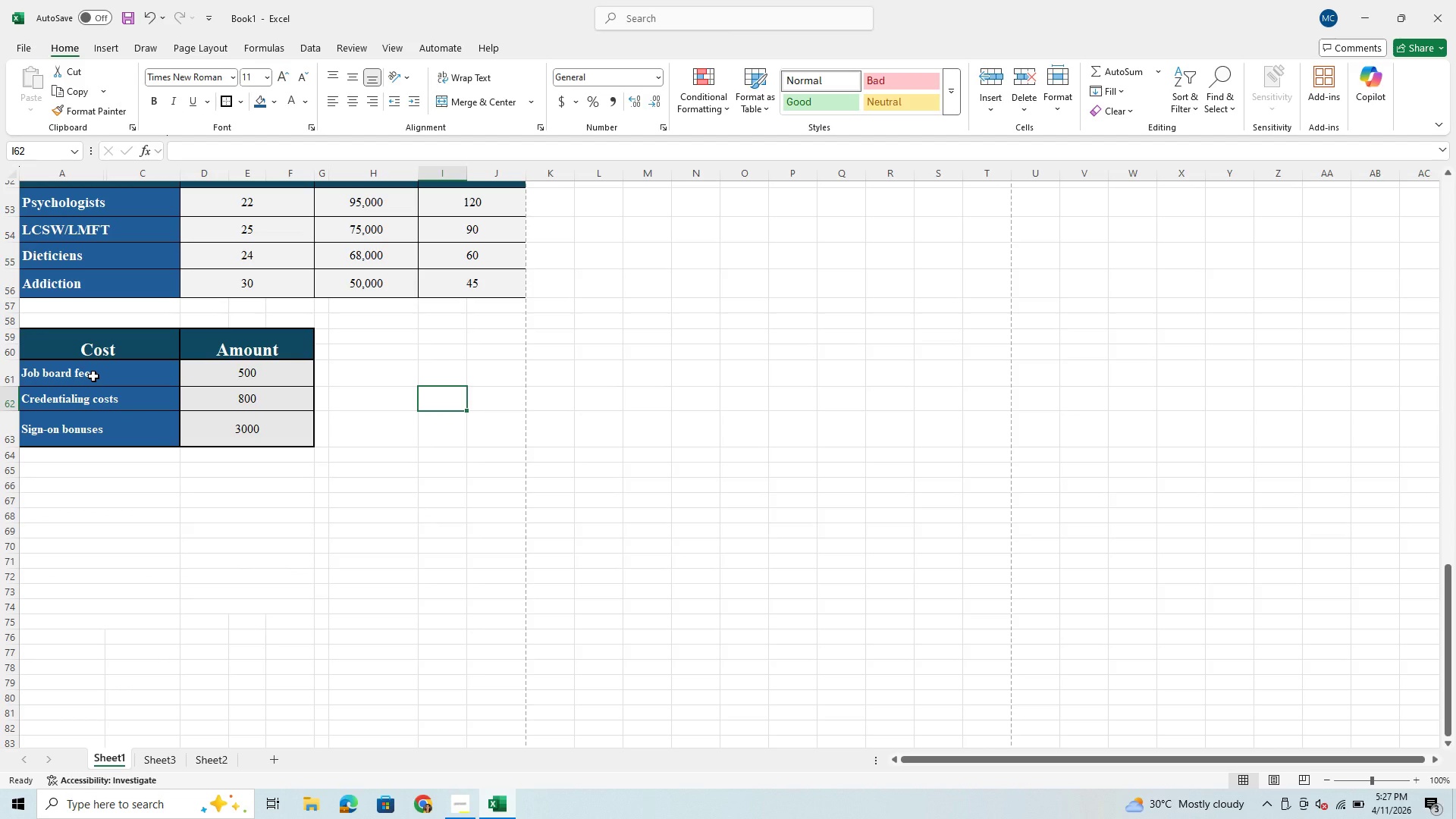 
left_click_drag(start_coordinate=[93, 376], to_coordinate=[98, 435])
 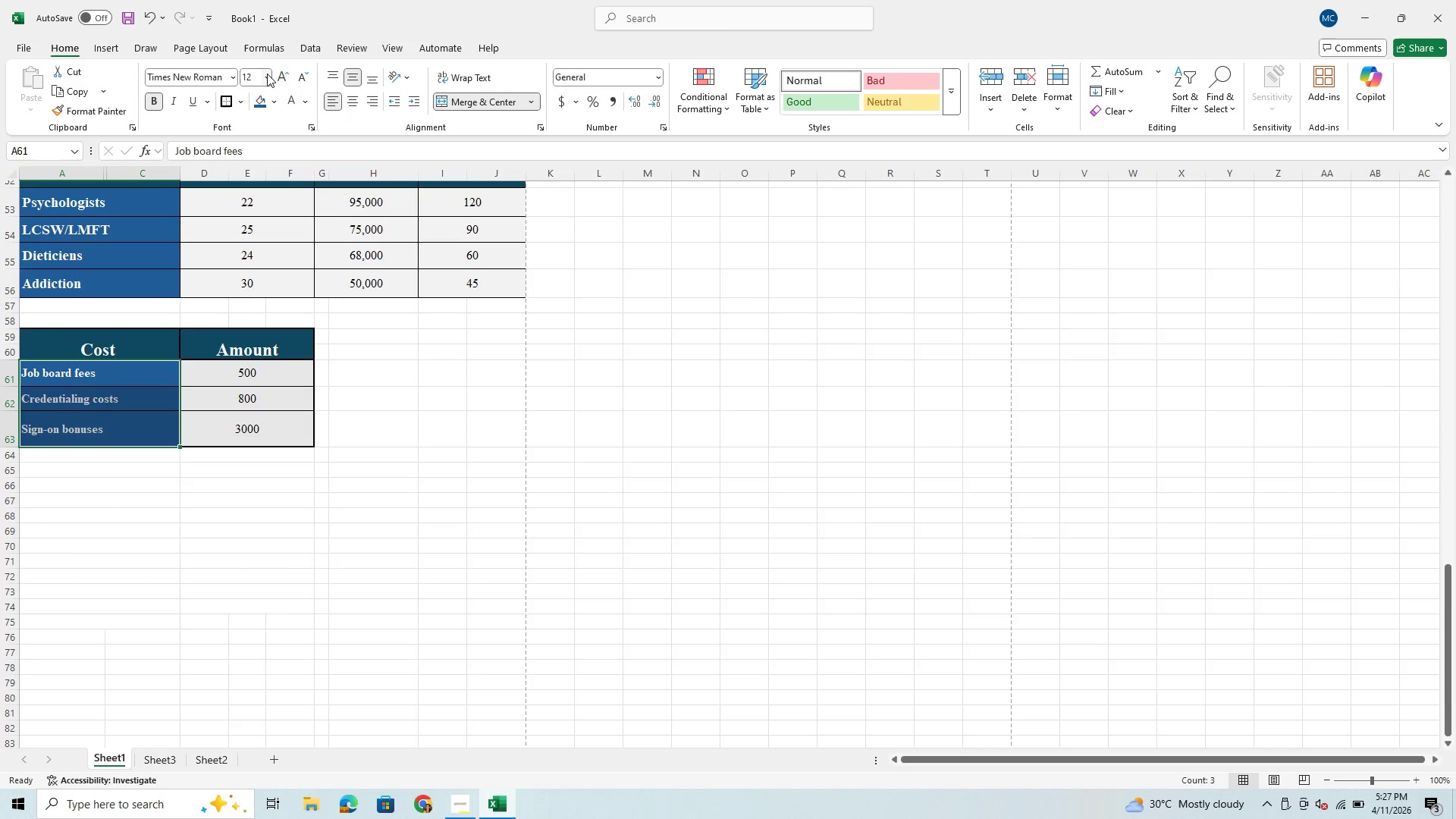 
left_click([270, 72])
 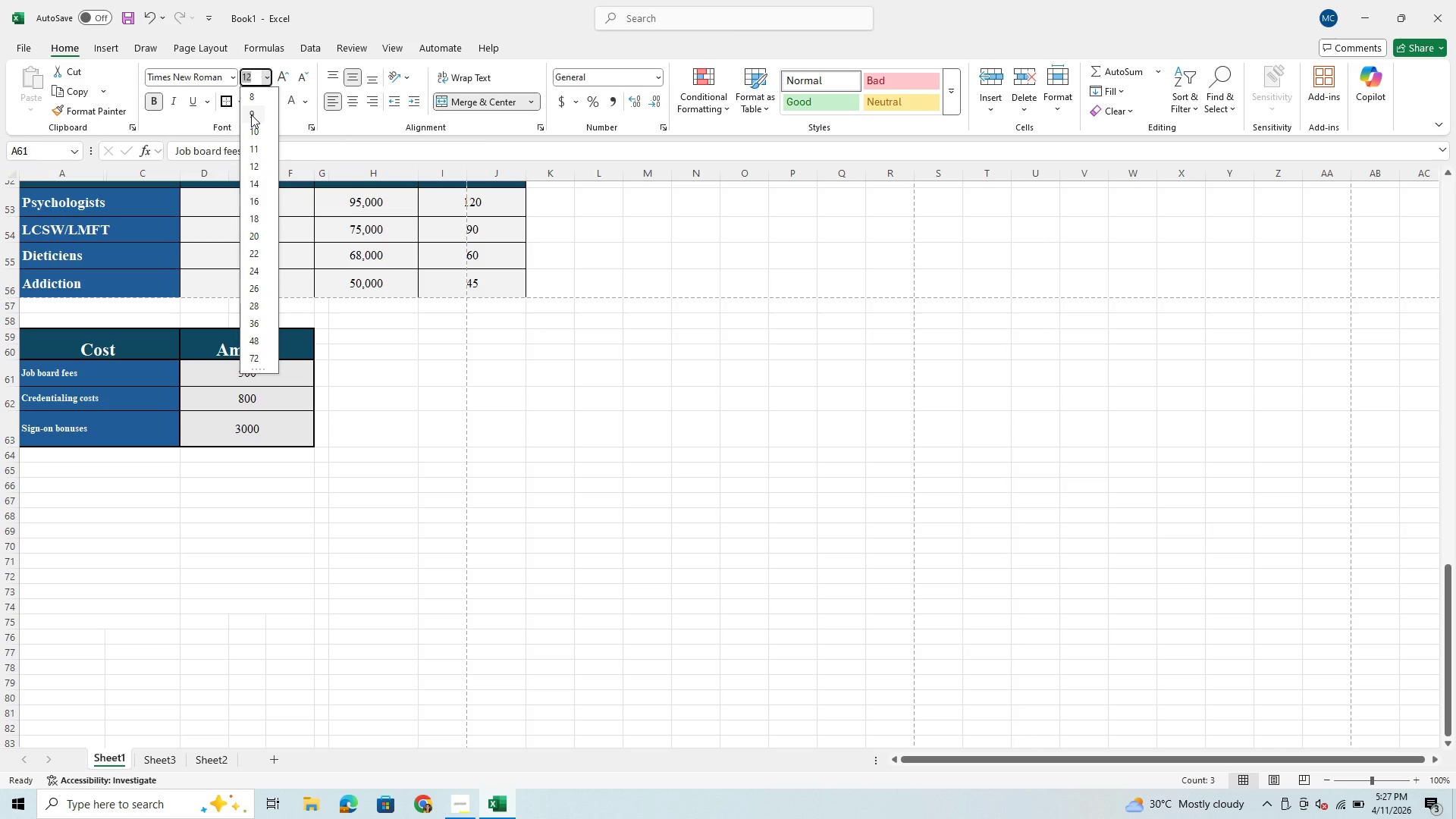 
type(`)
key(Backspace)
type(13)
 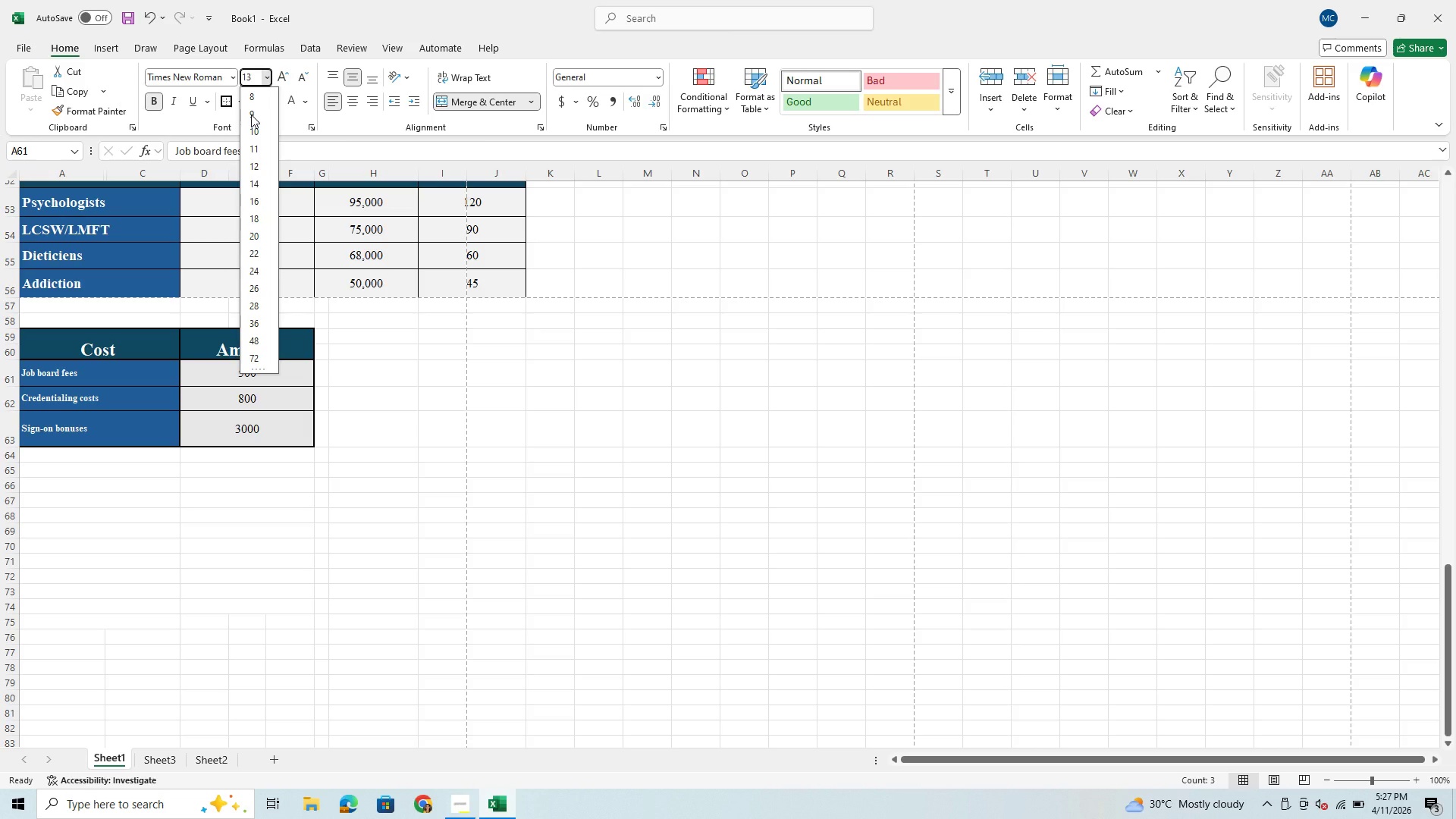 
key(Enter)
 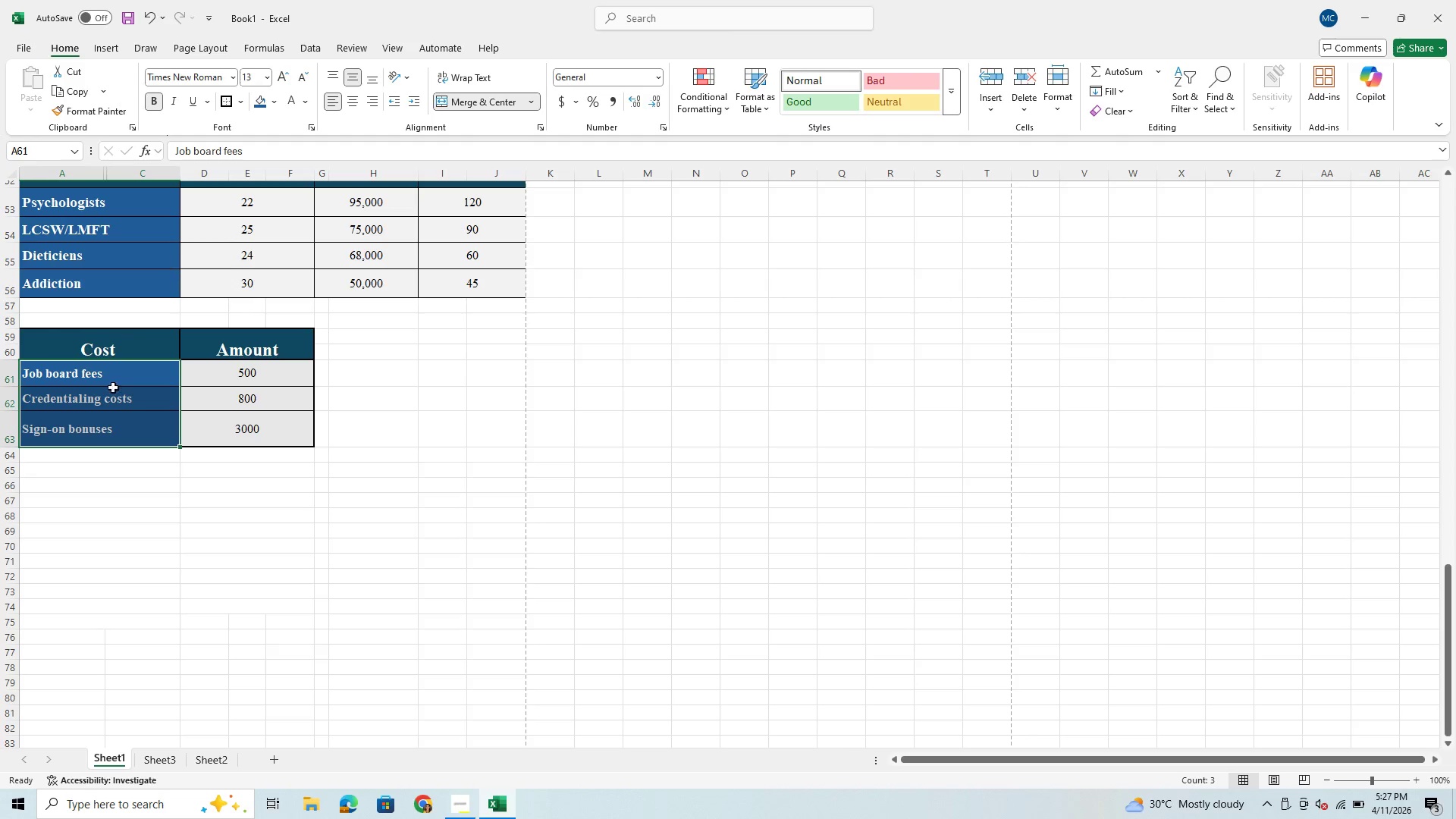 
left_click([109, 476])
 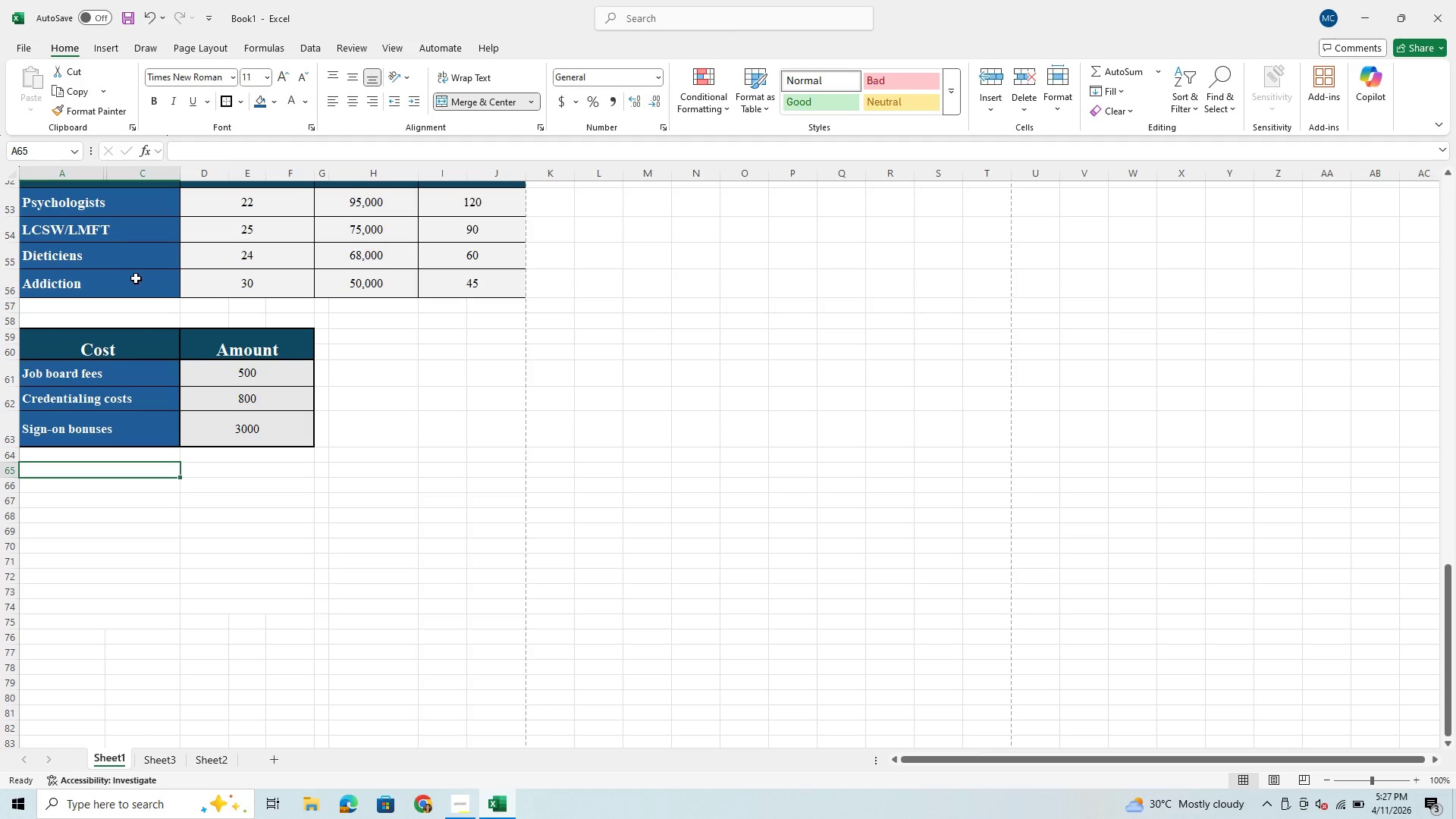 
left_click([111, 287])
 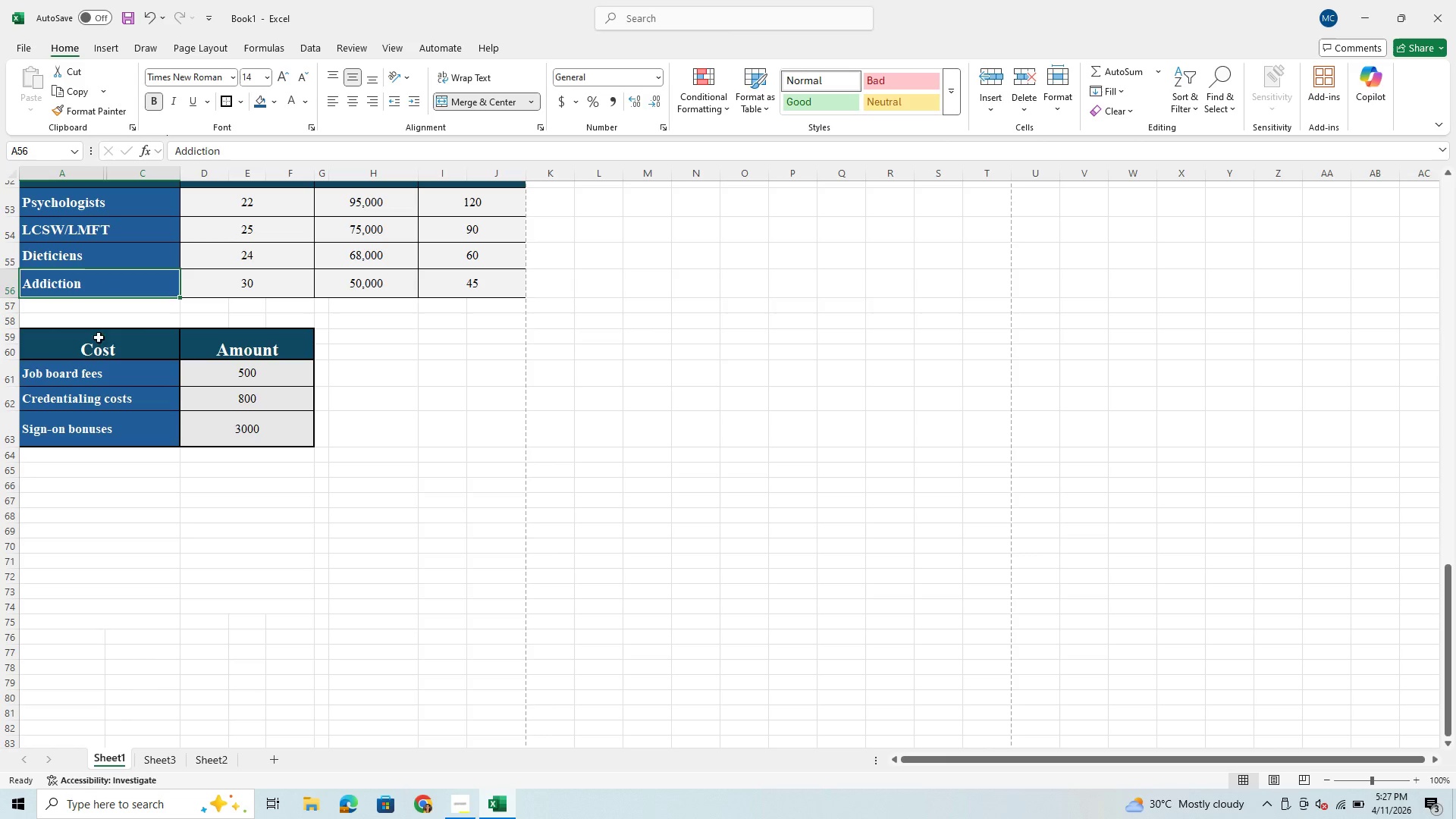 
left_click_drag(start_coordinate=[83, 372], to_coordinate=[92, 444])
 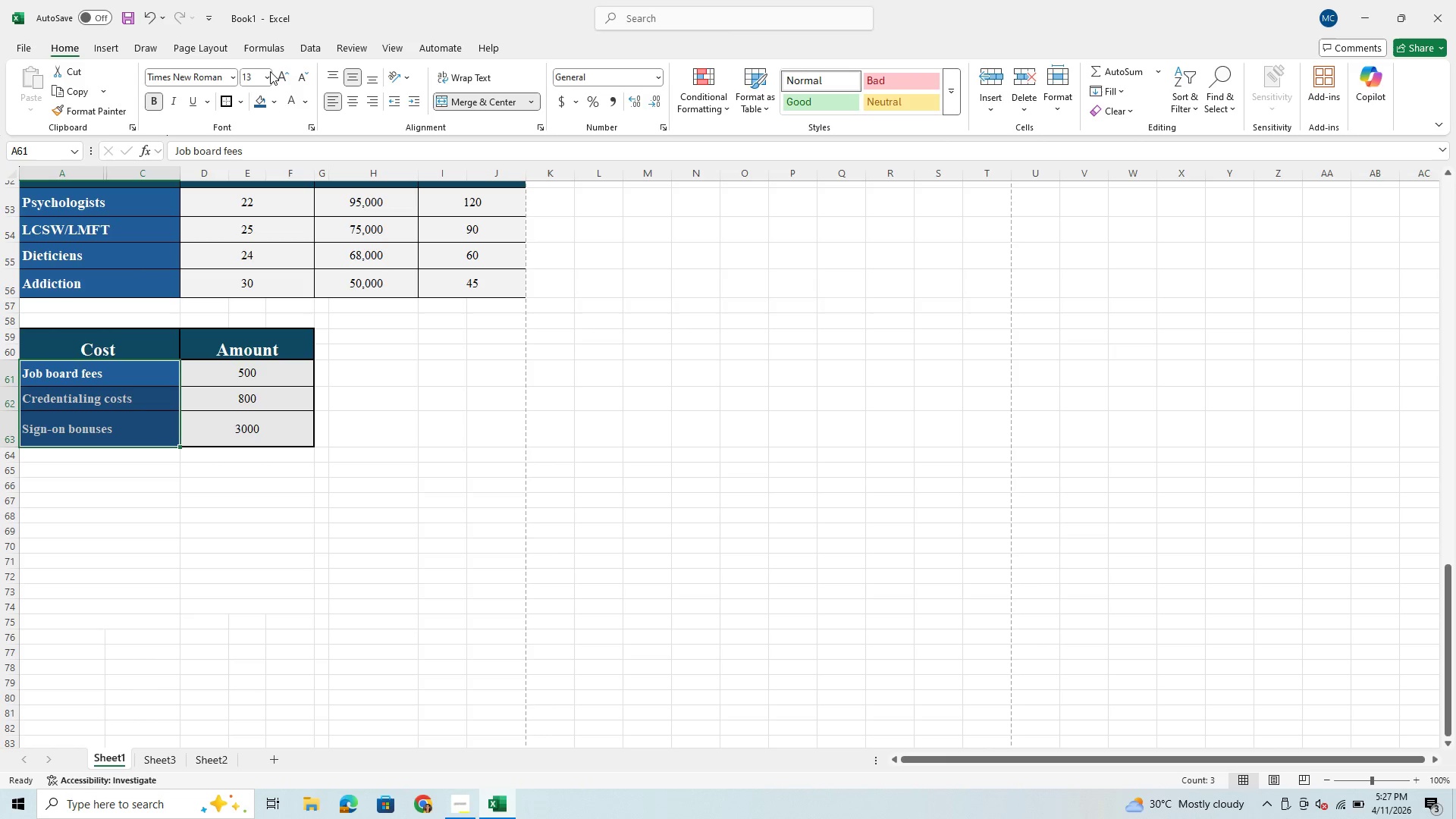 
left_click([268, 77])
 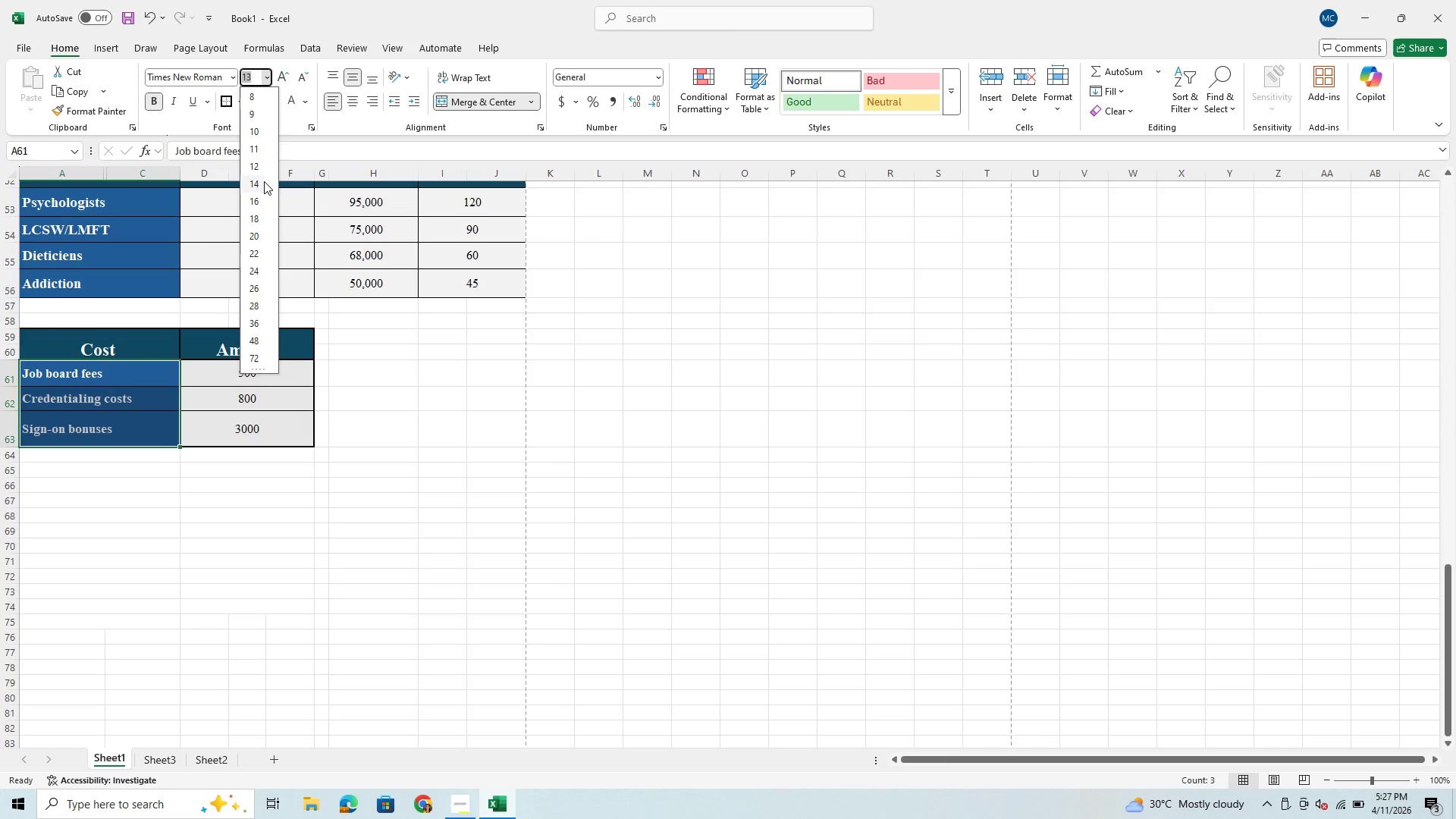 
left_click([264, 181])
 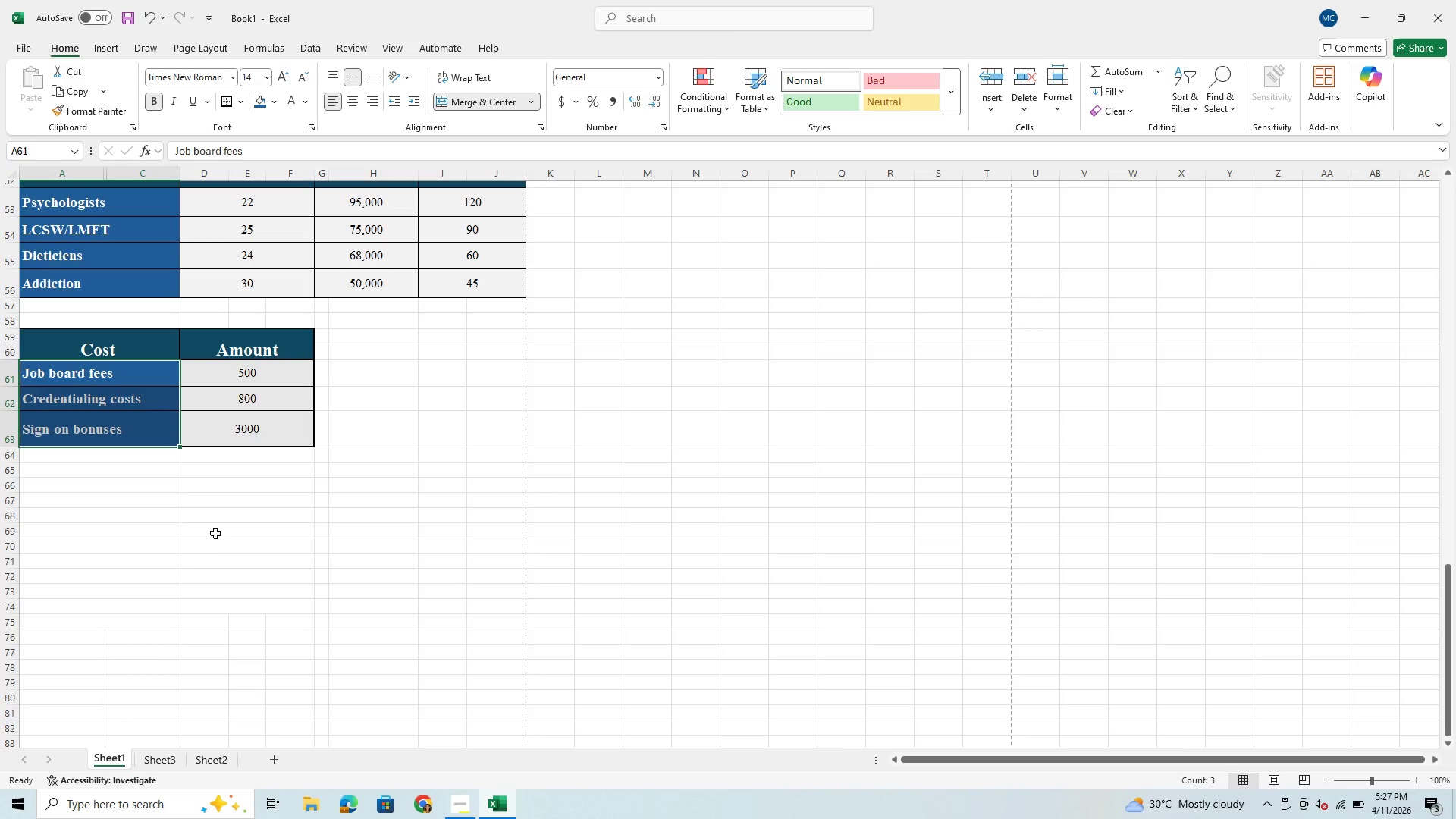 
left_click([210, 554])
 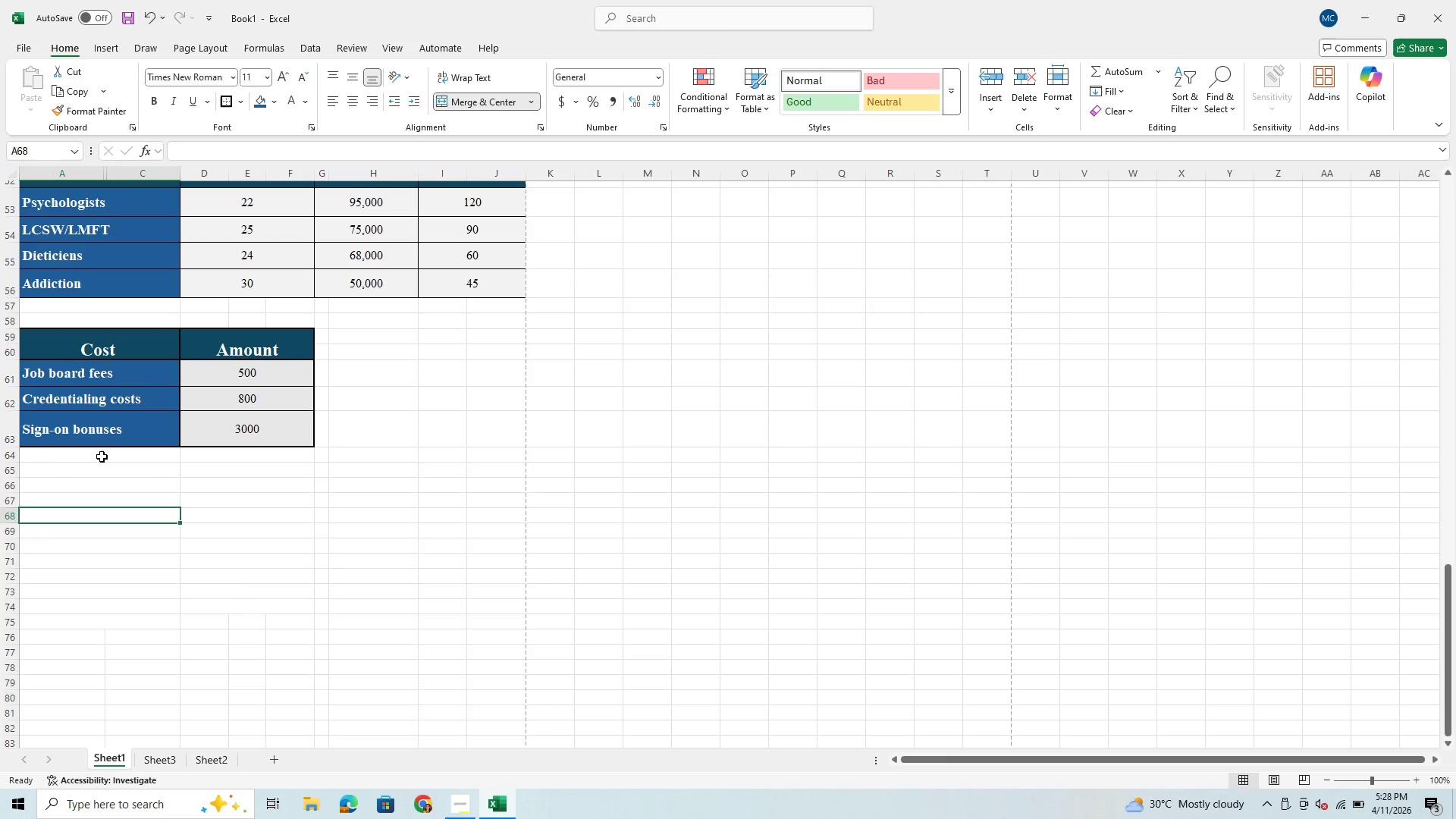 
wait(27.75)
 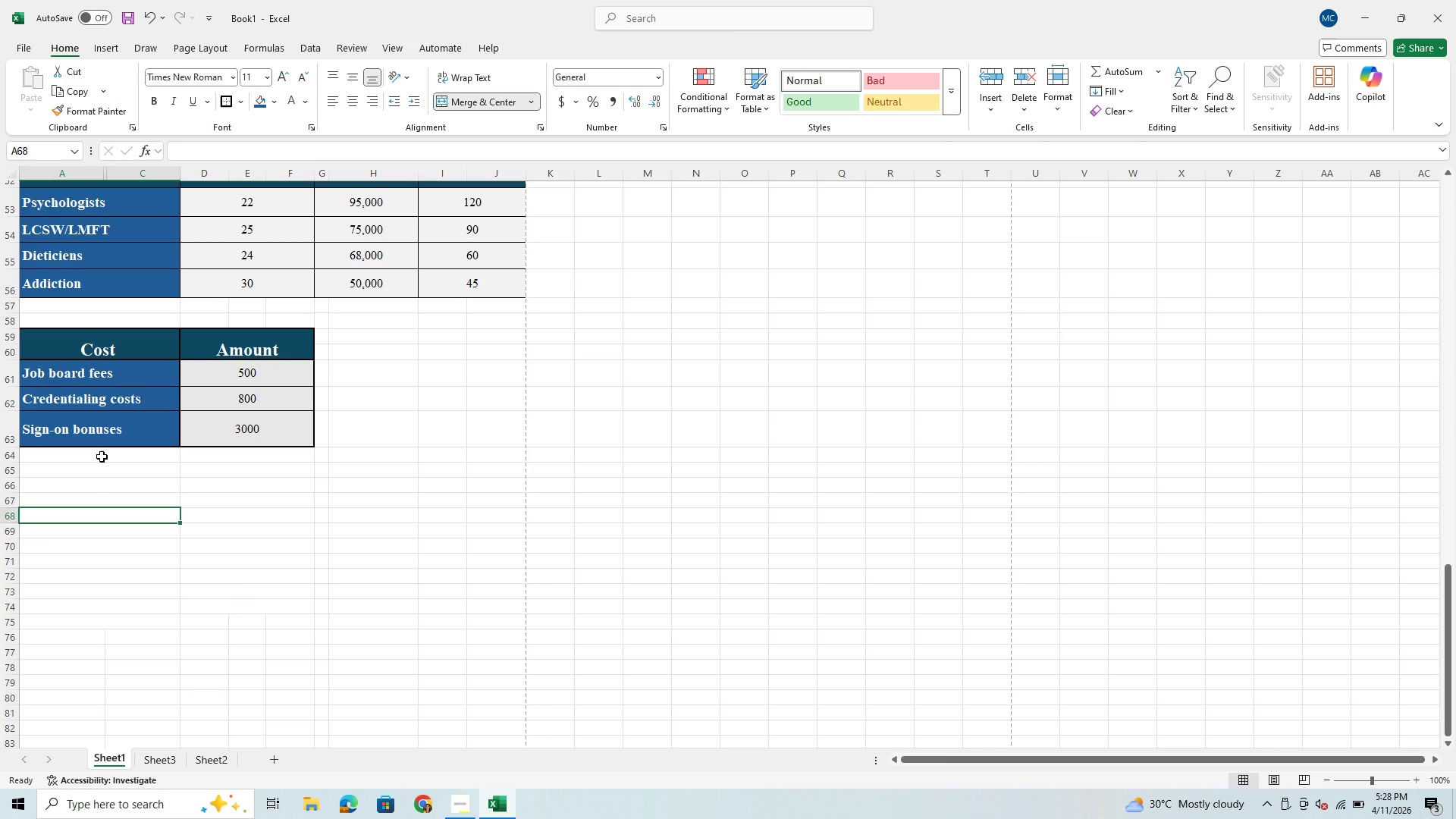 
left_click([257, 494])
 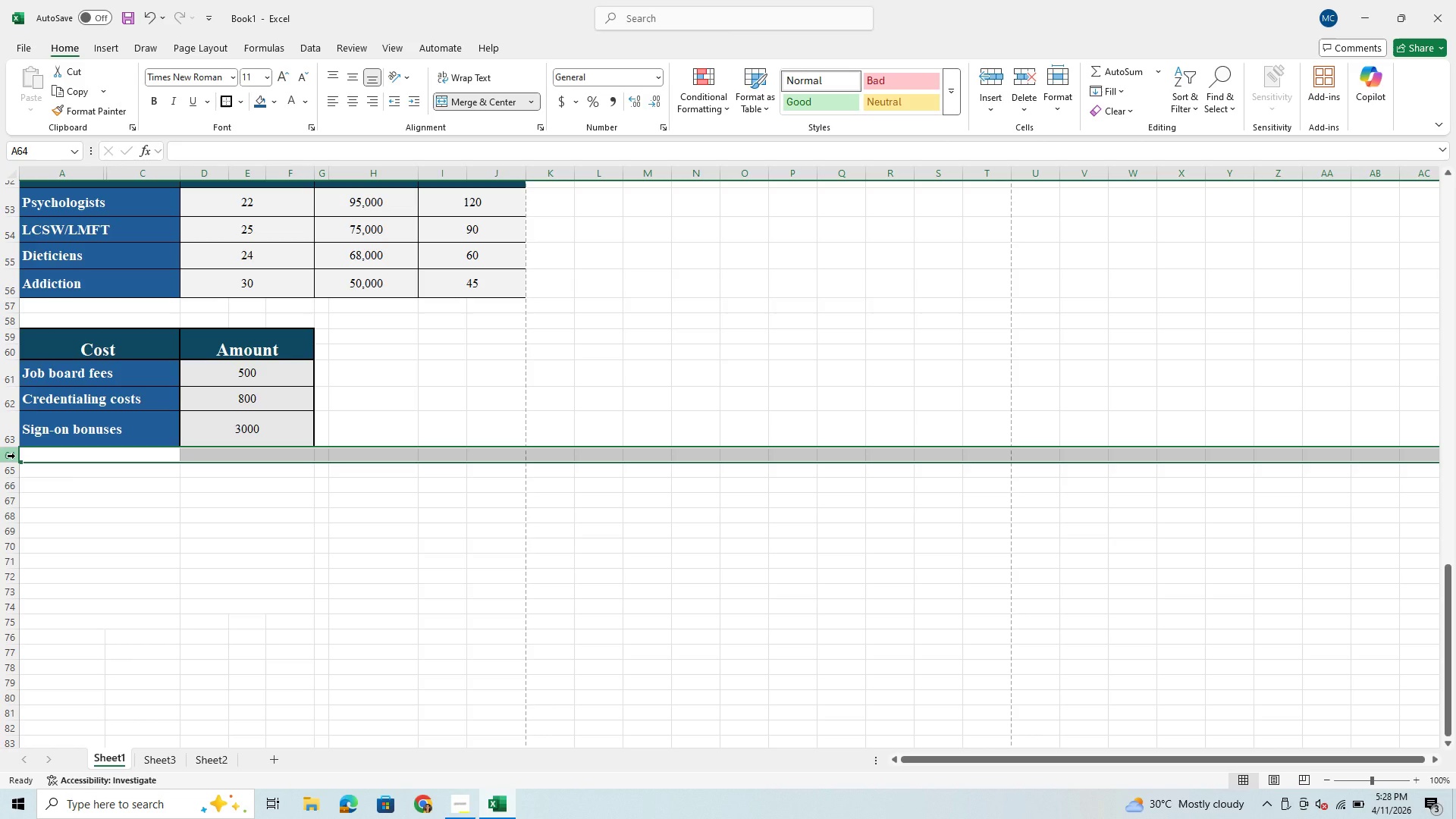 
wait(5.06)
 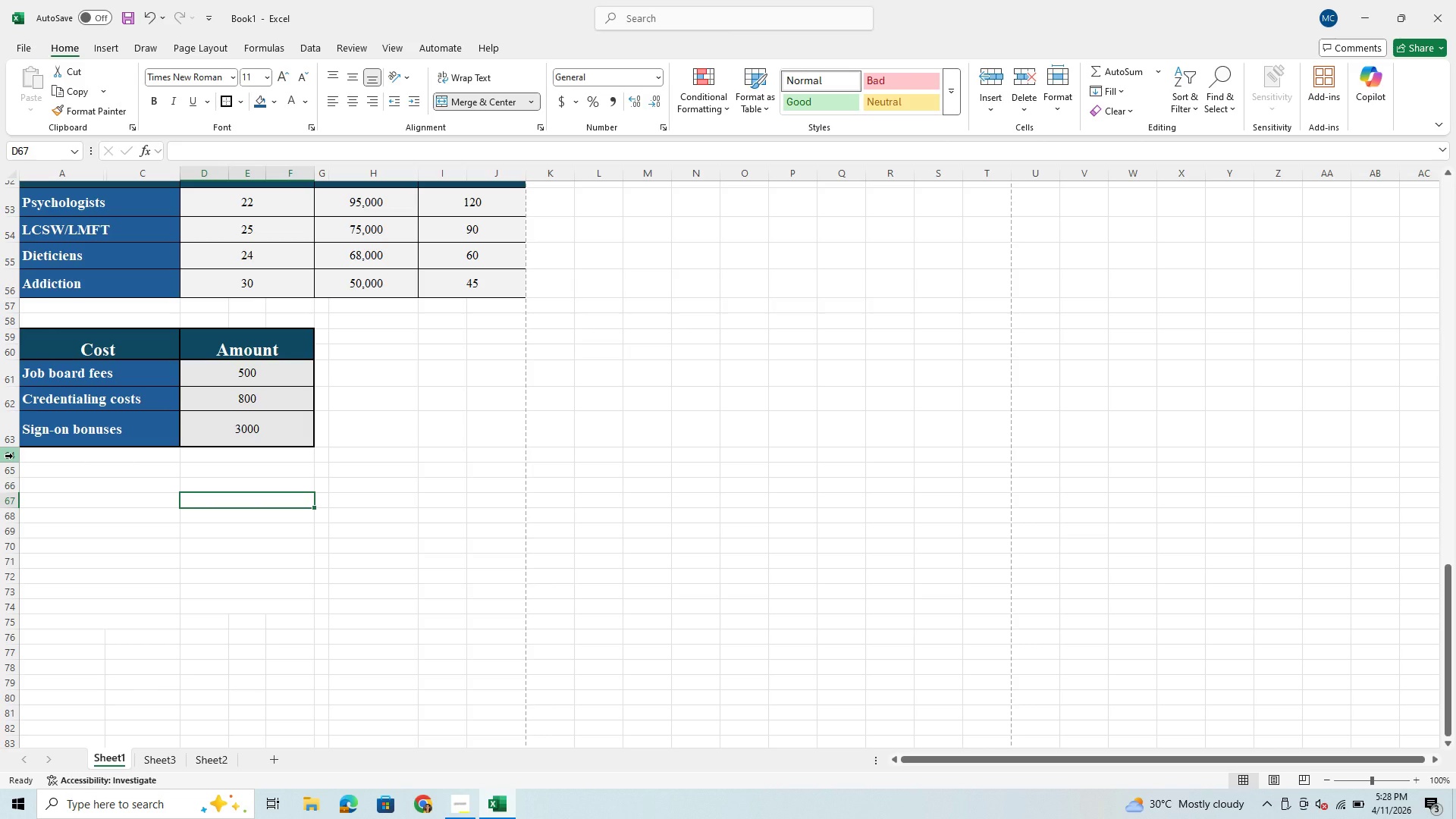 
left_click([59, 473])
 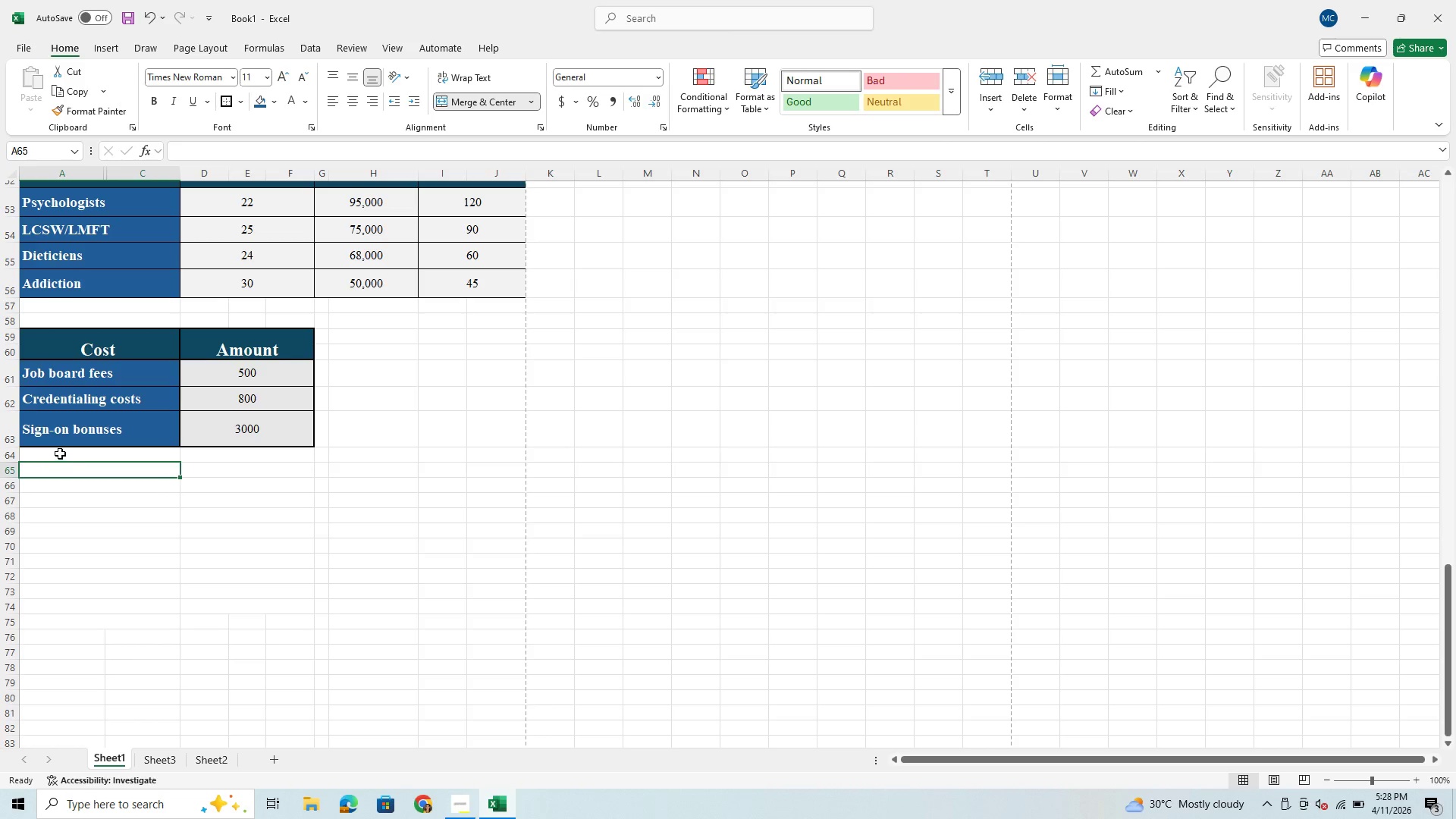 
left_click_drag(start_coordinate=[60, 453], to_coordinate=[239, 454])
 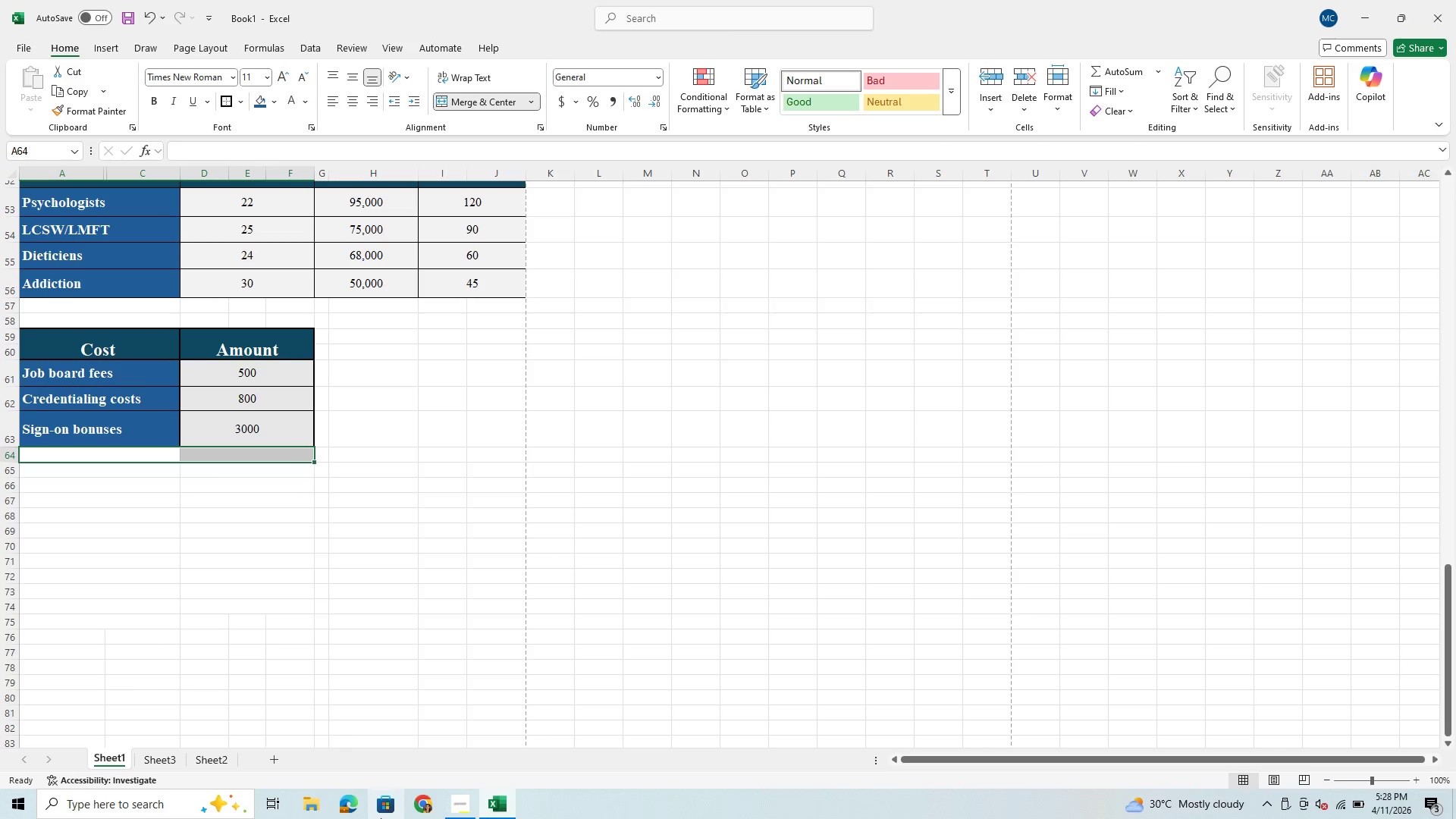 
wait(22.56)
 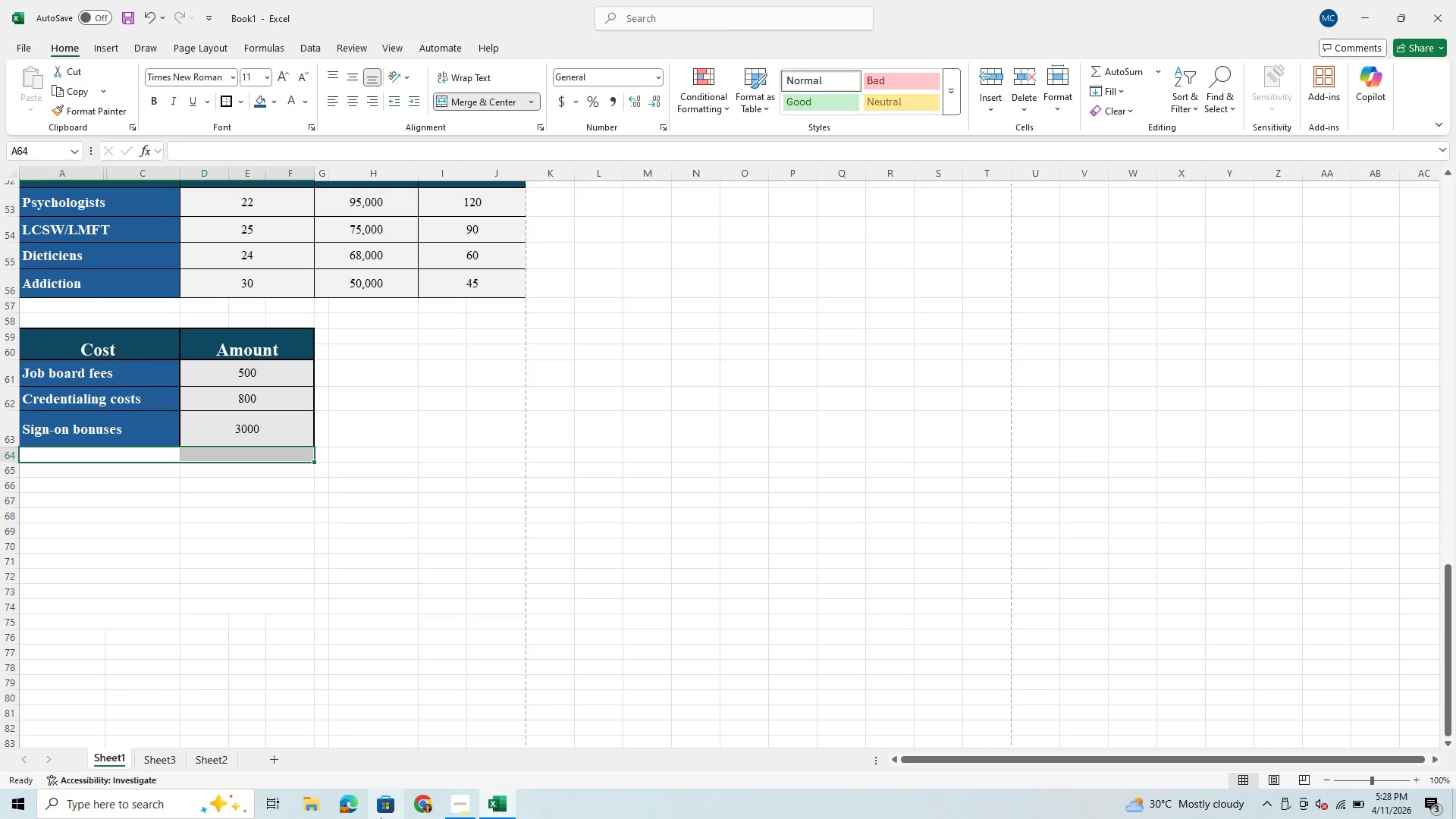 
left_click([148, 574])
 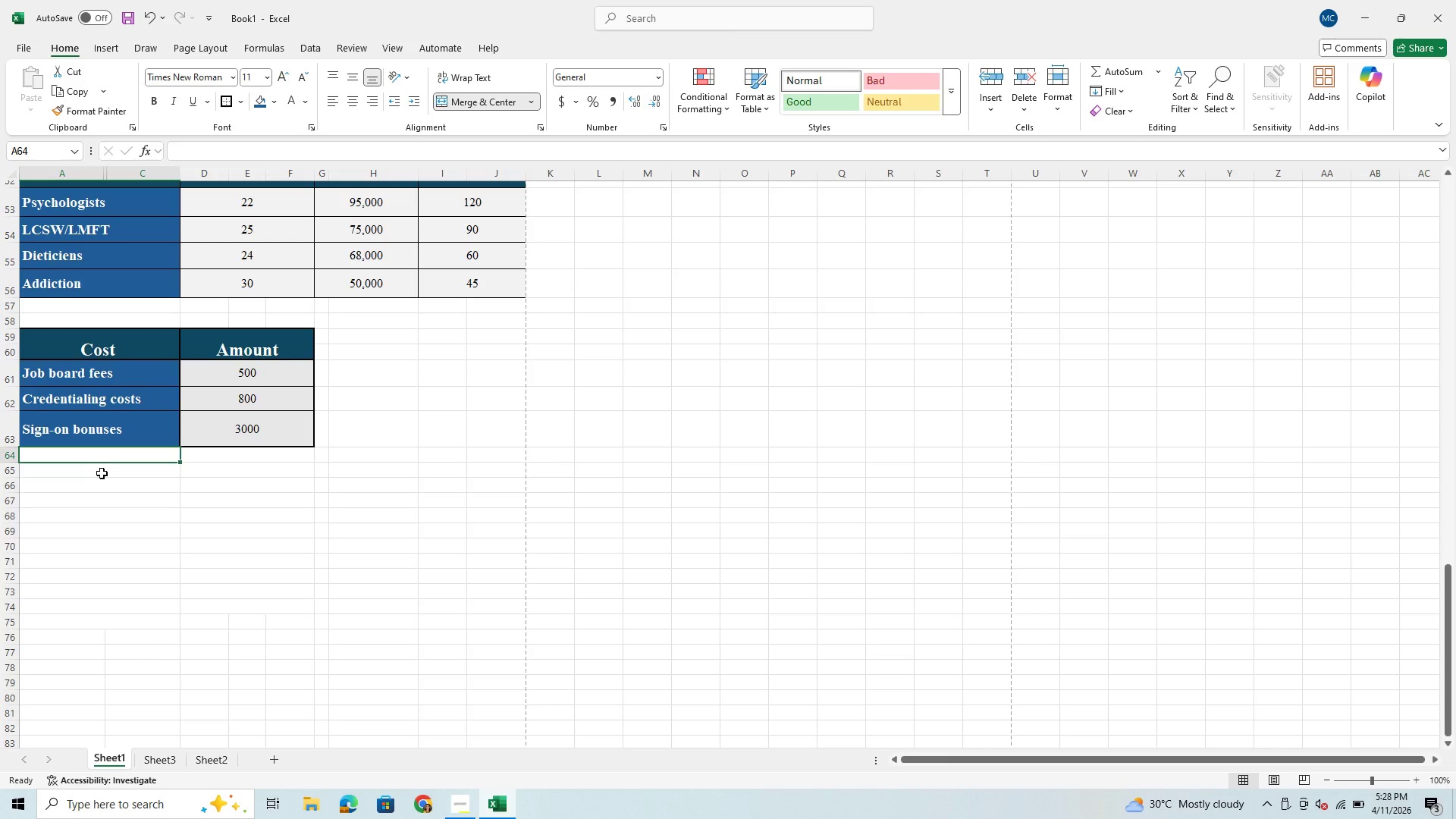 
left_click([102, 473])
 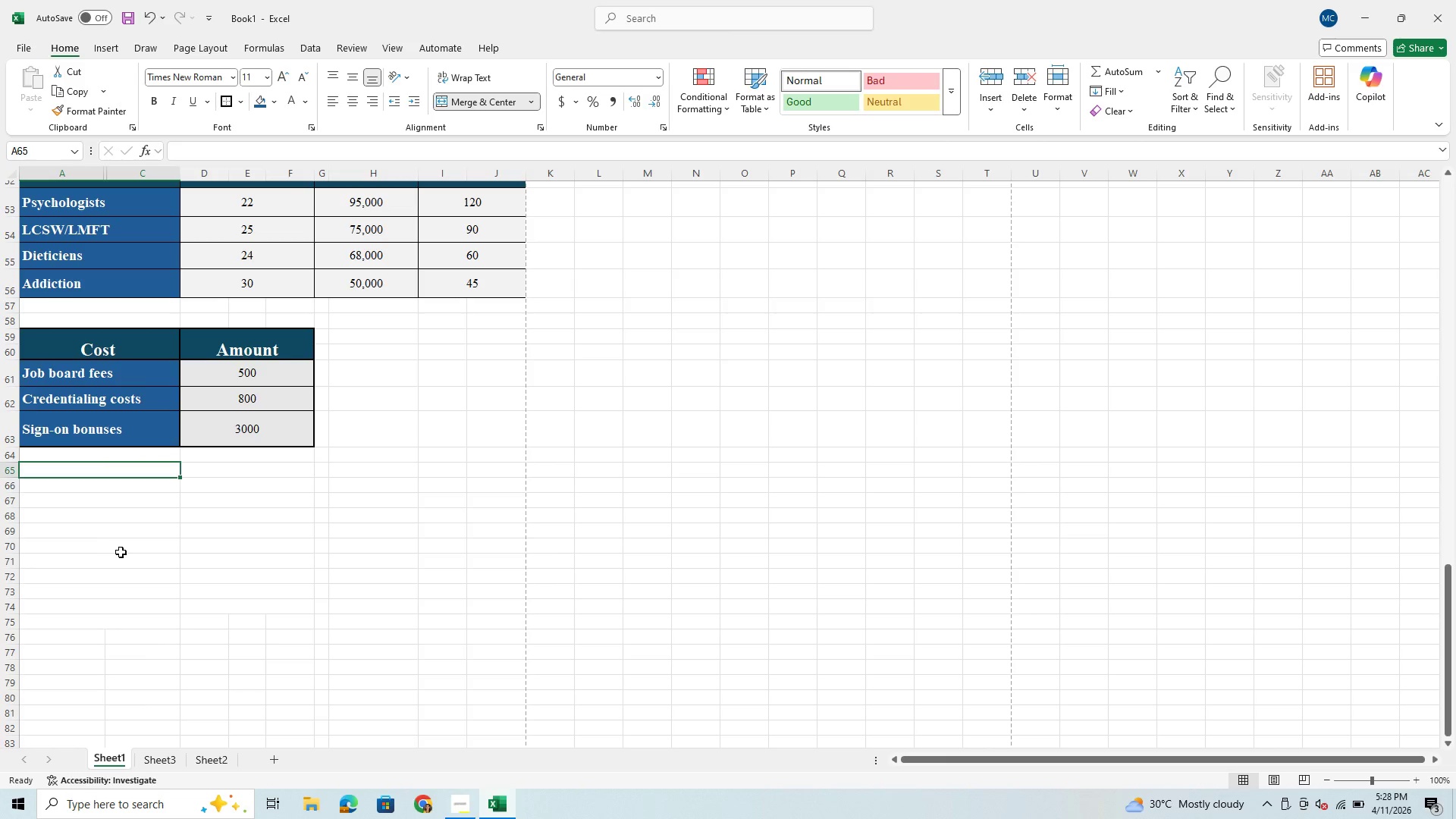 
left_click([121, 552])
 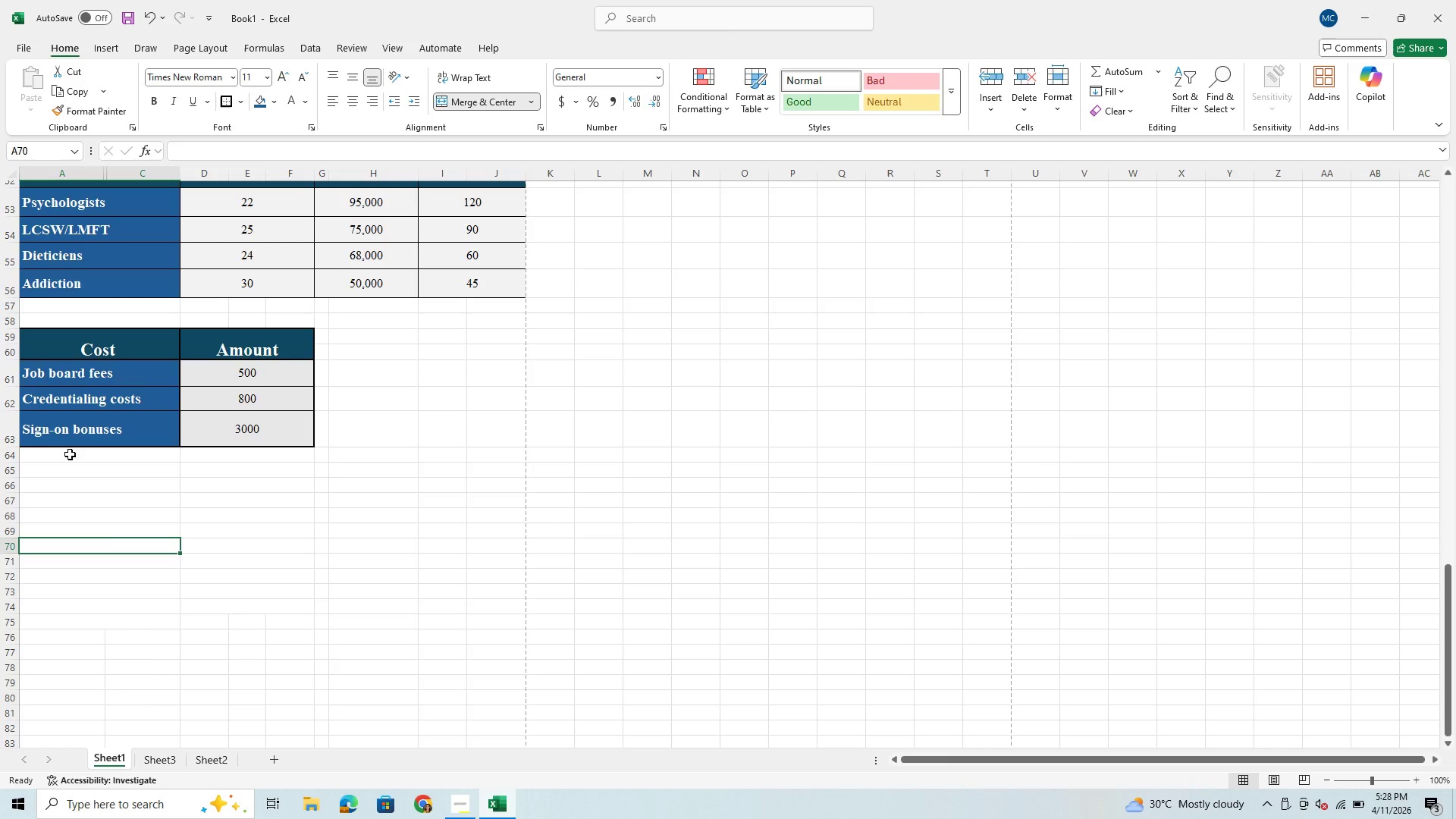 
left_click_drag(start_coordinate=[74, 454], to_coordinate=[265, 545])
 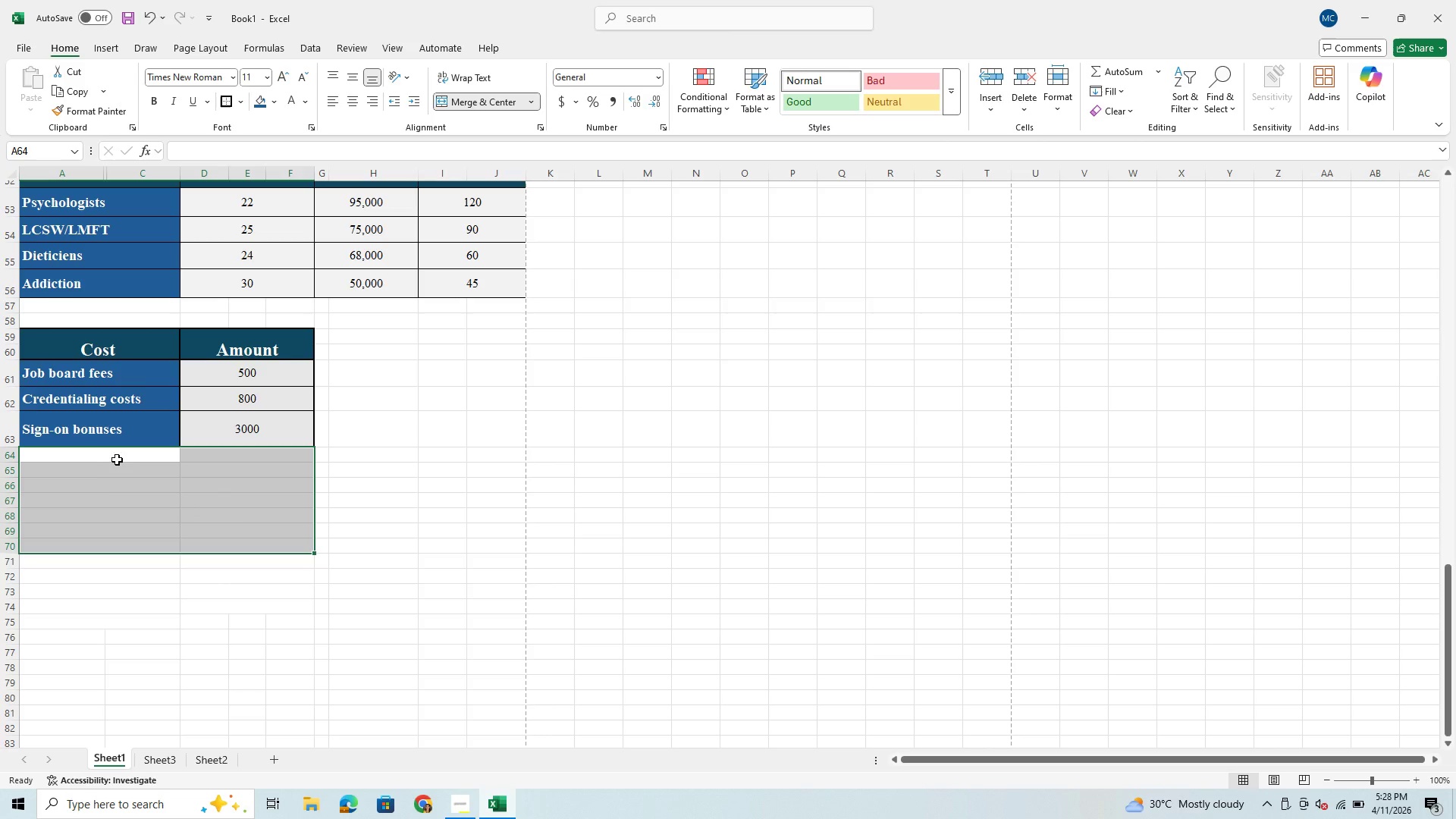 
left_click([122, 472])
 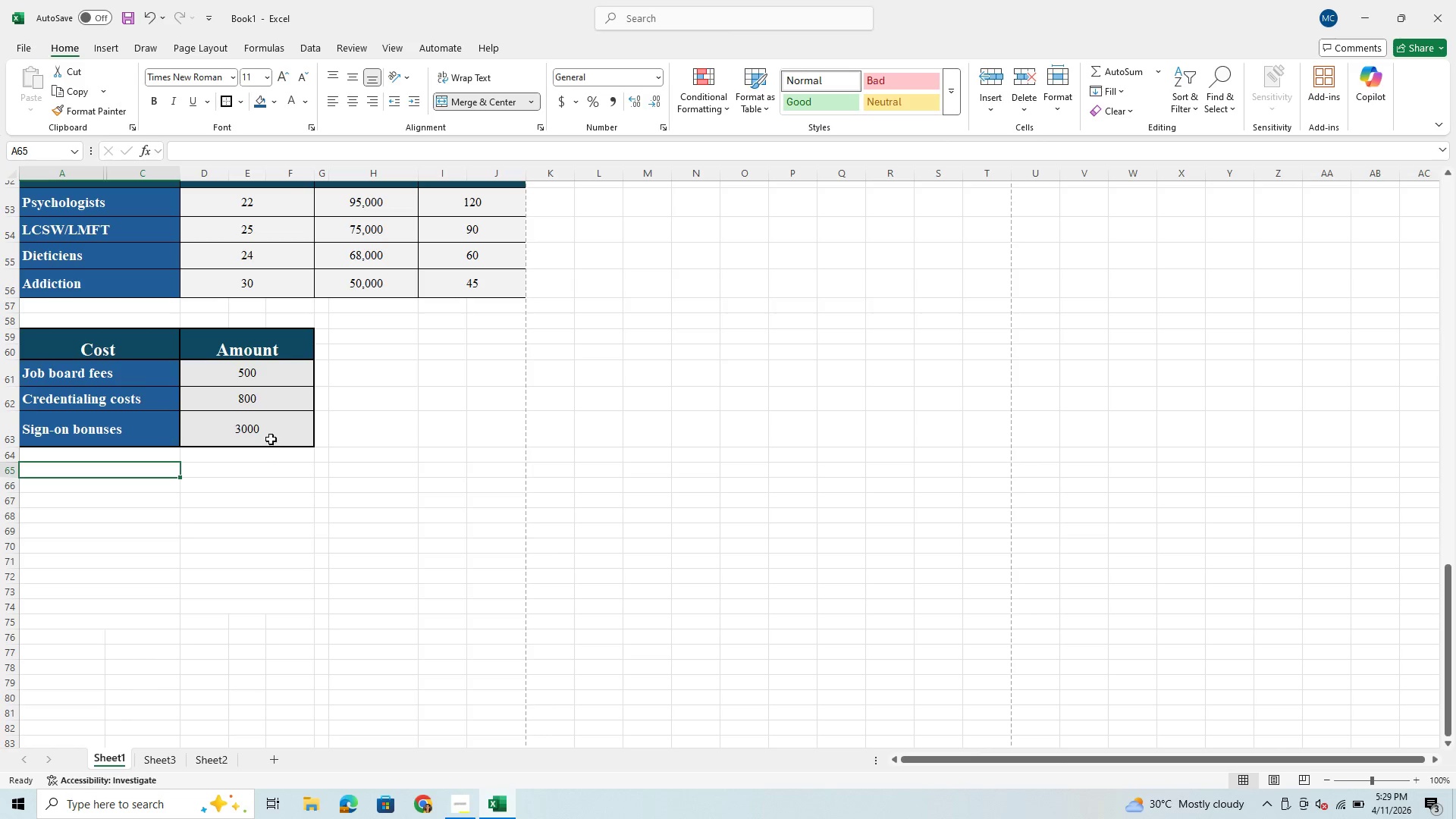 
wait(50.47)
 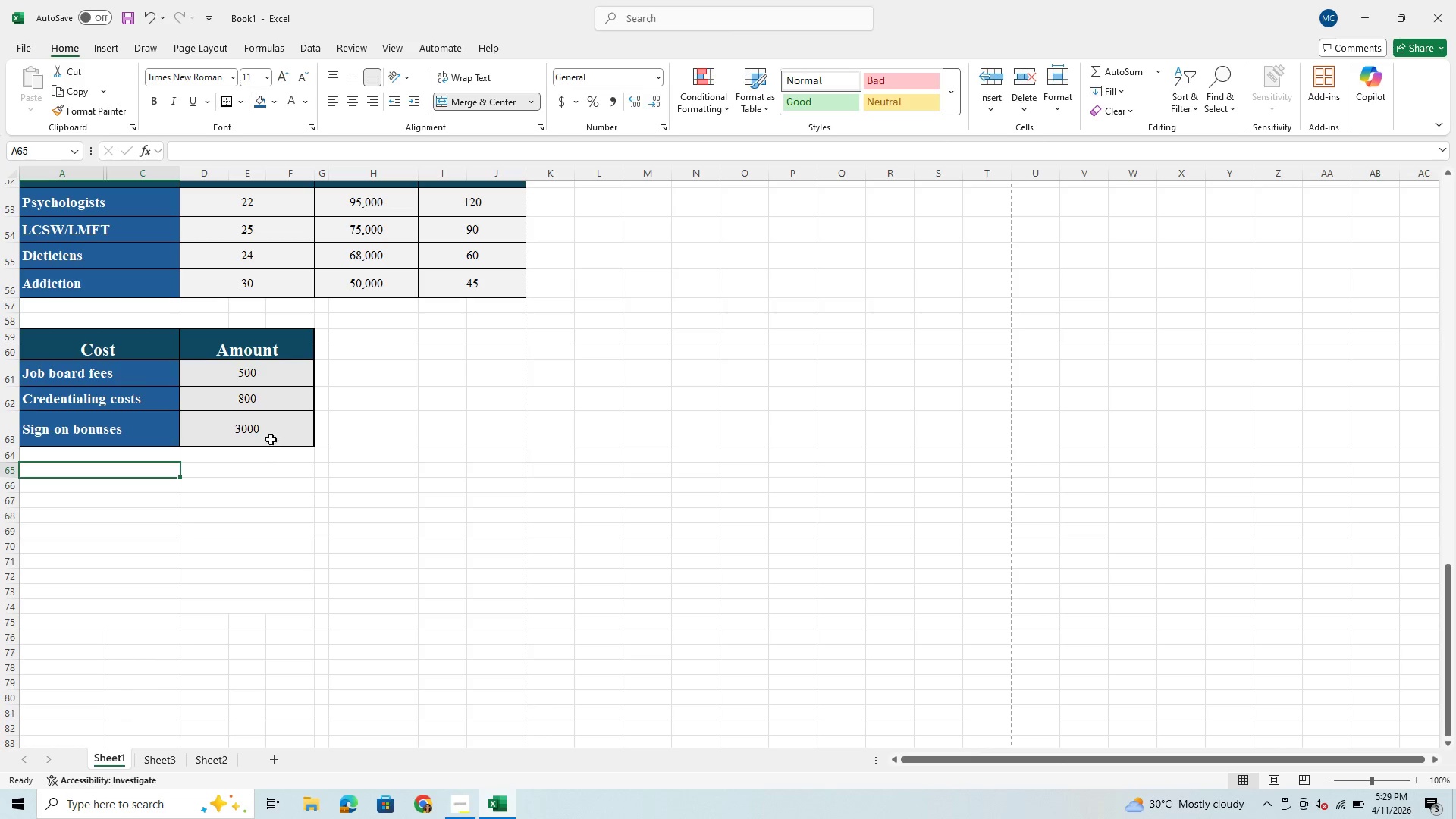 
left_click([456, 800])